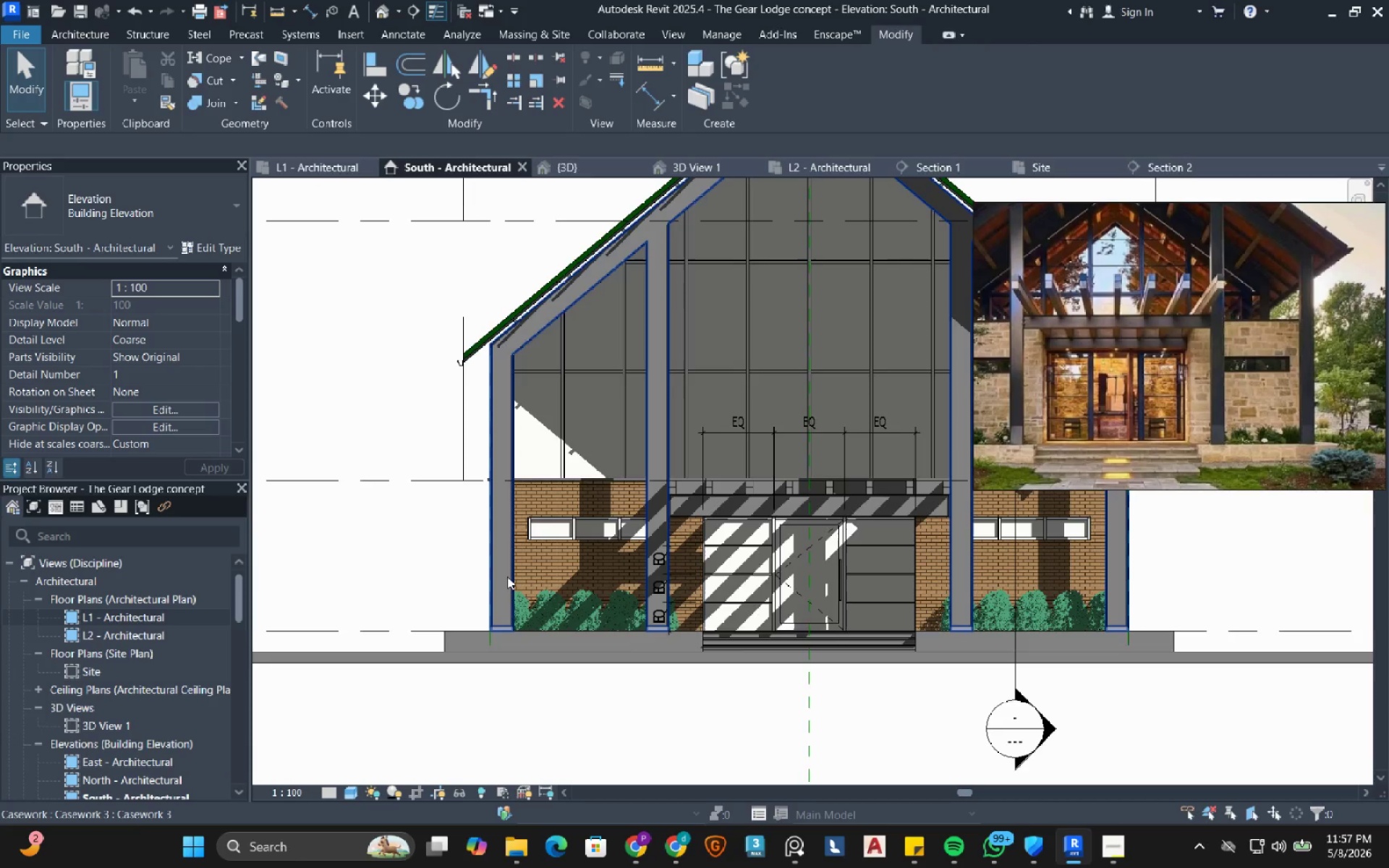 
scroll: coordinate [507, 576], scroll_direction: down, amount: 1.0
 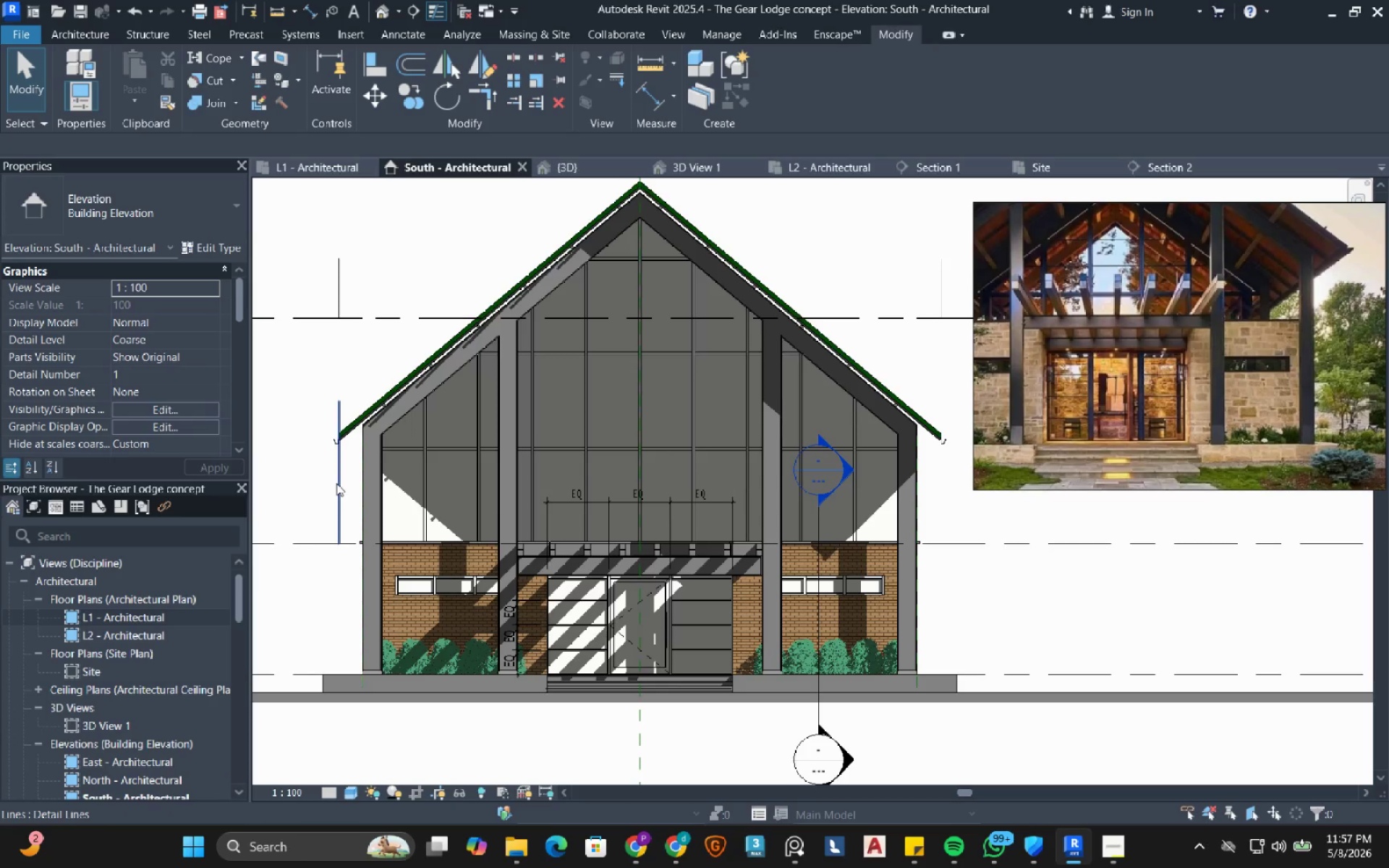 
wait(11.29)
 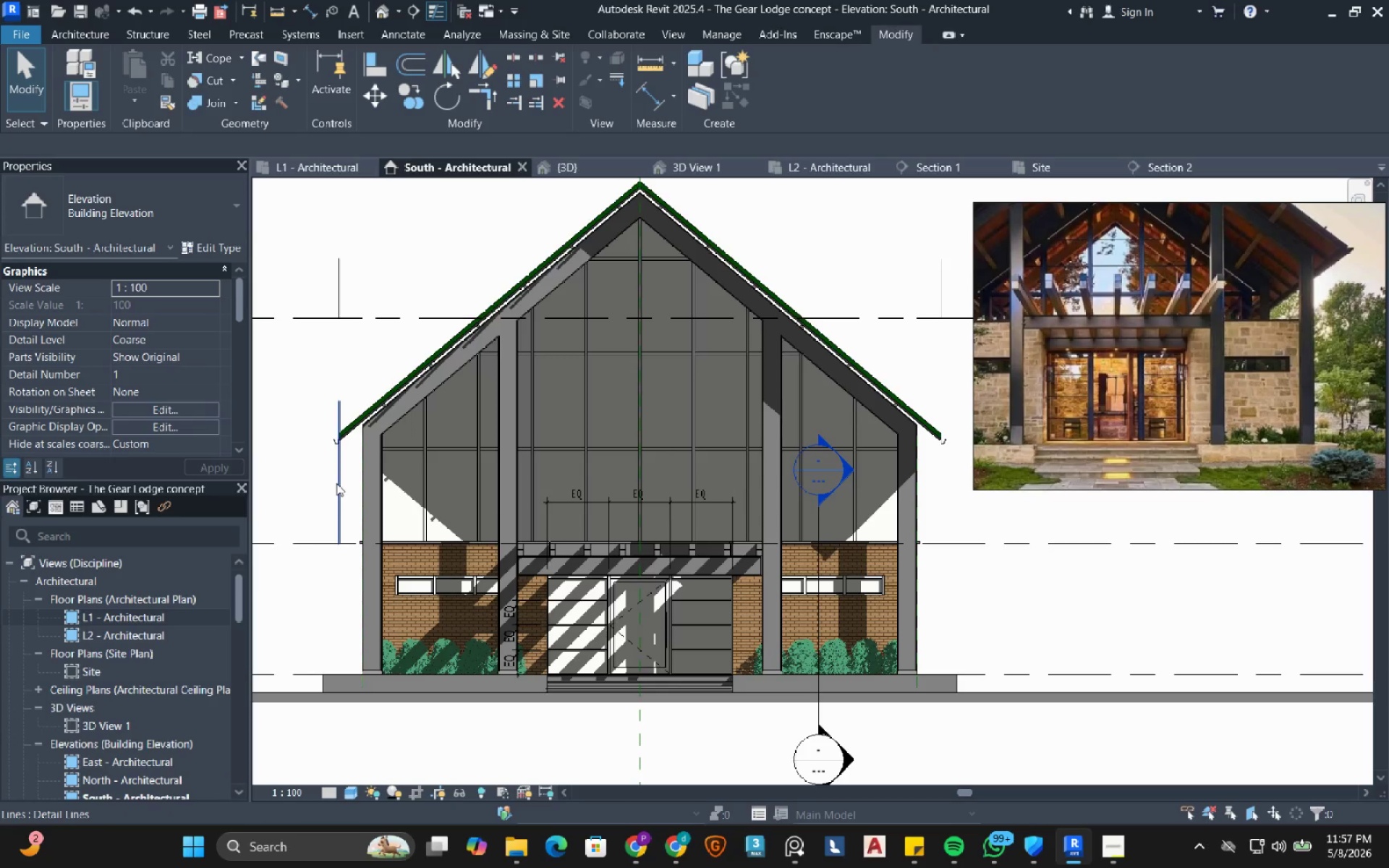 
scroll: coordinate [417, 488], scroll_direction: down, amount: 2.0
 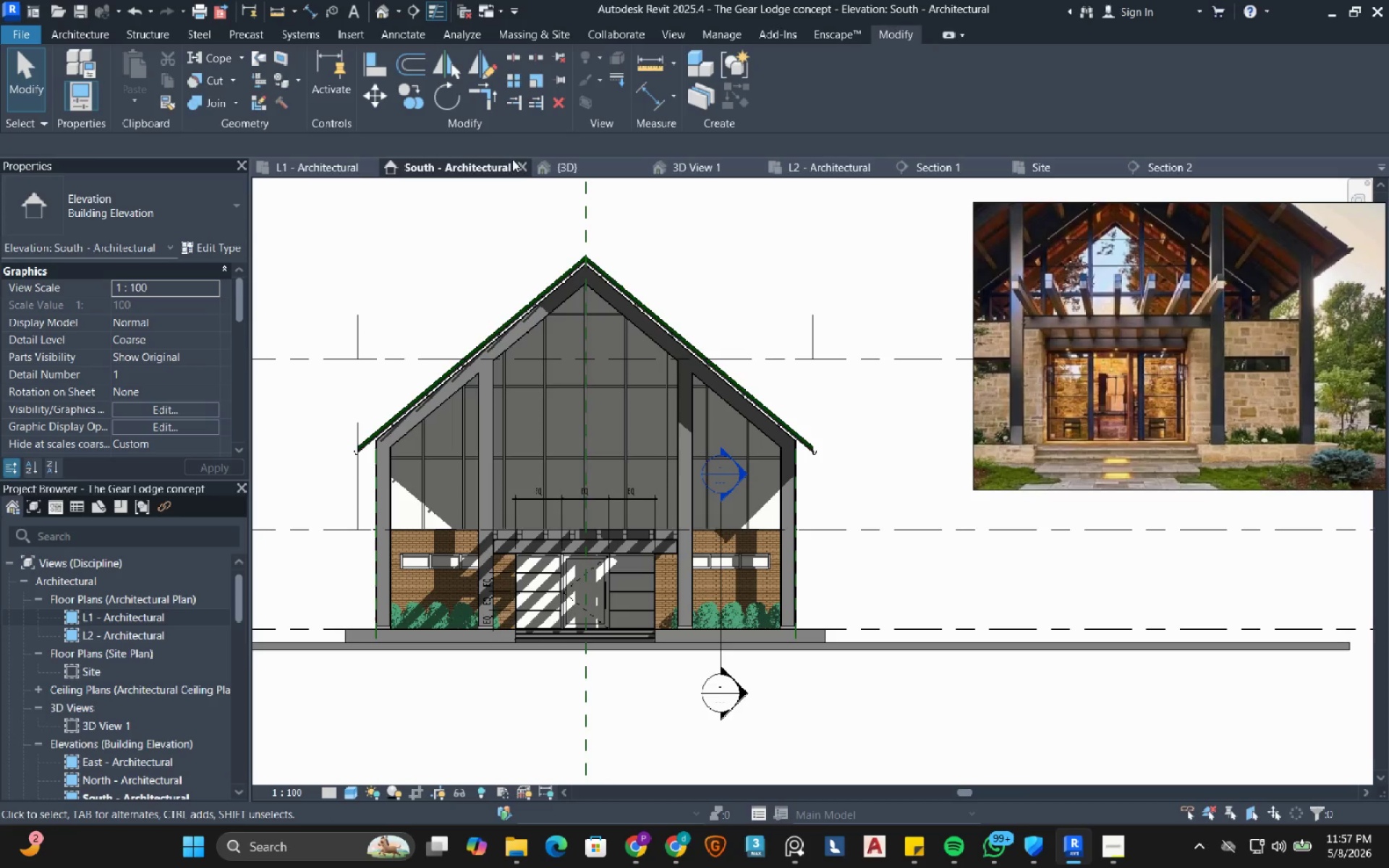 
left_click([637, 170])
 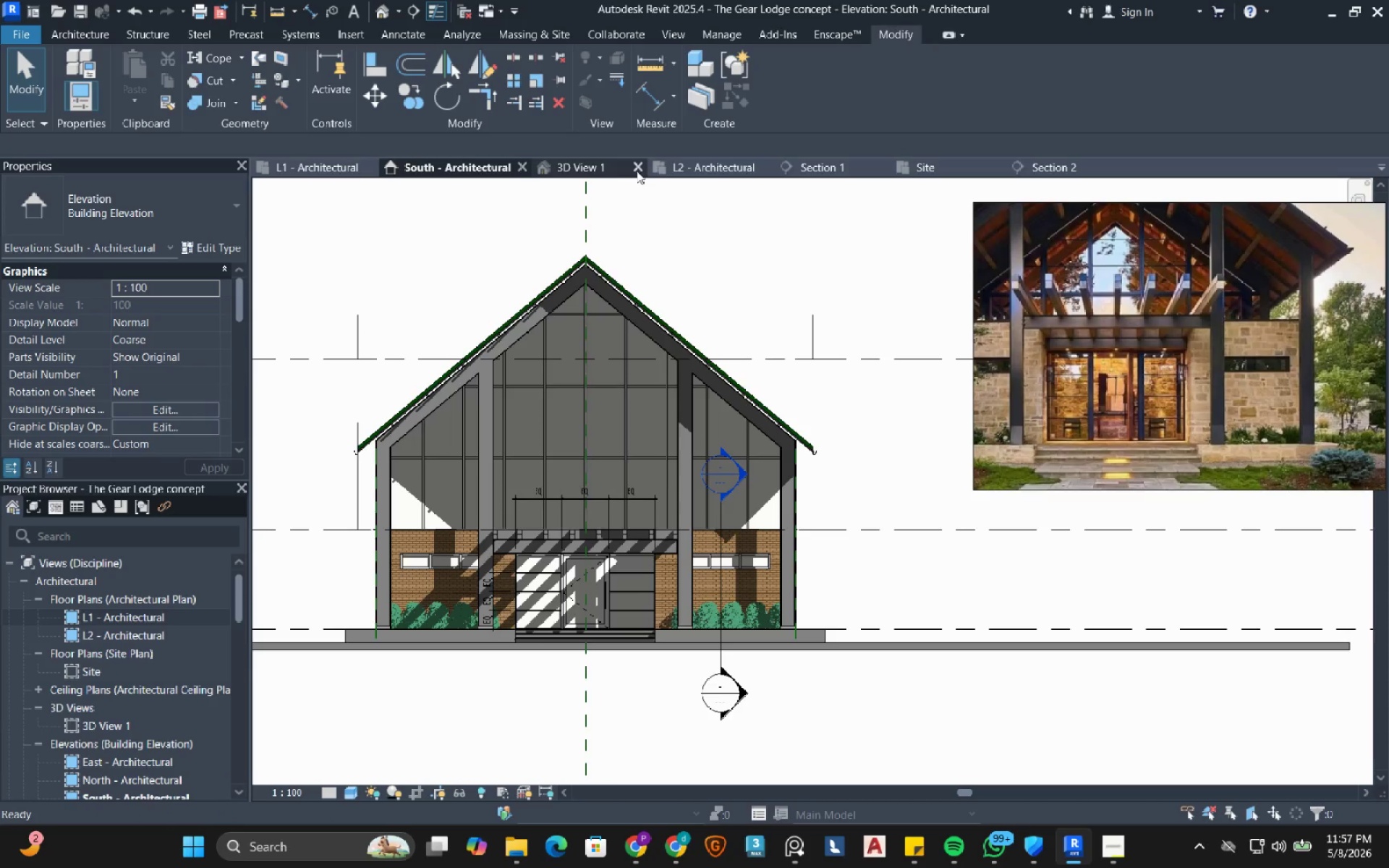 
left_click([577, 173])
 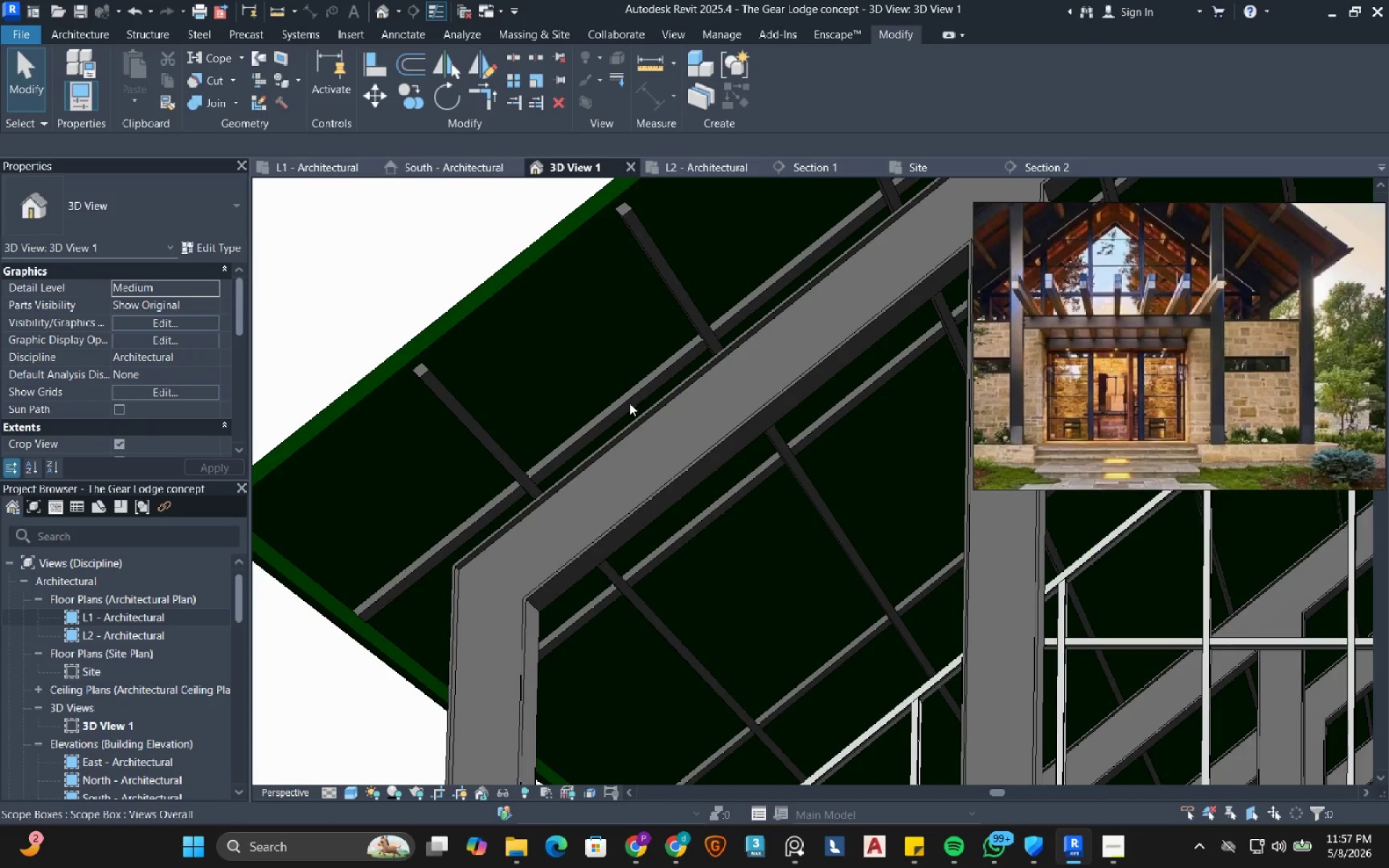 
scroll: coordinate [616, 412], scroll_direction: down, amount: 14.0
 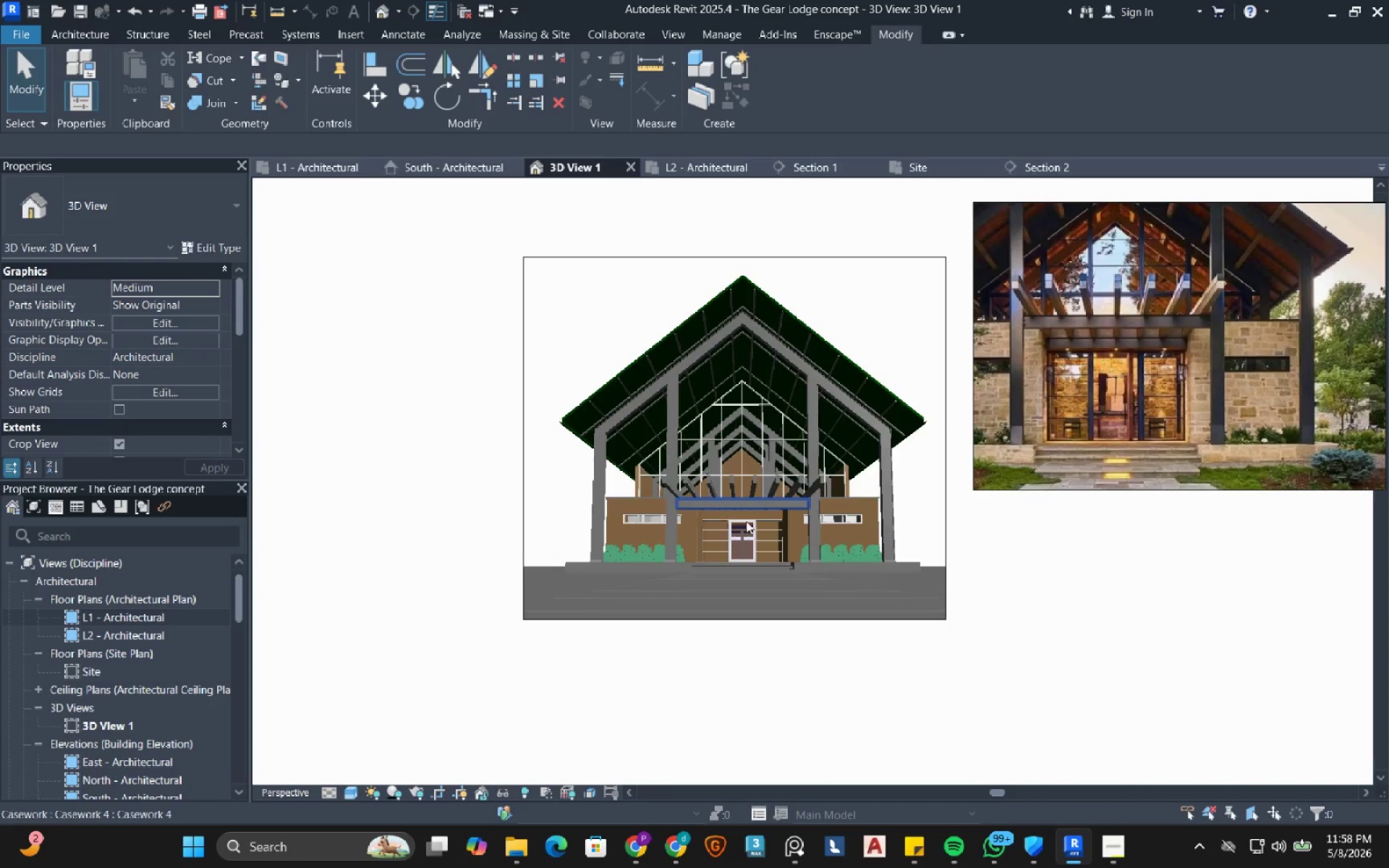 
mouse_move([954, 561])
 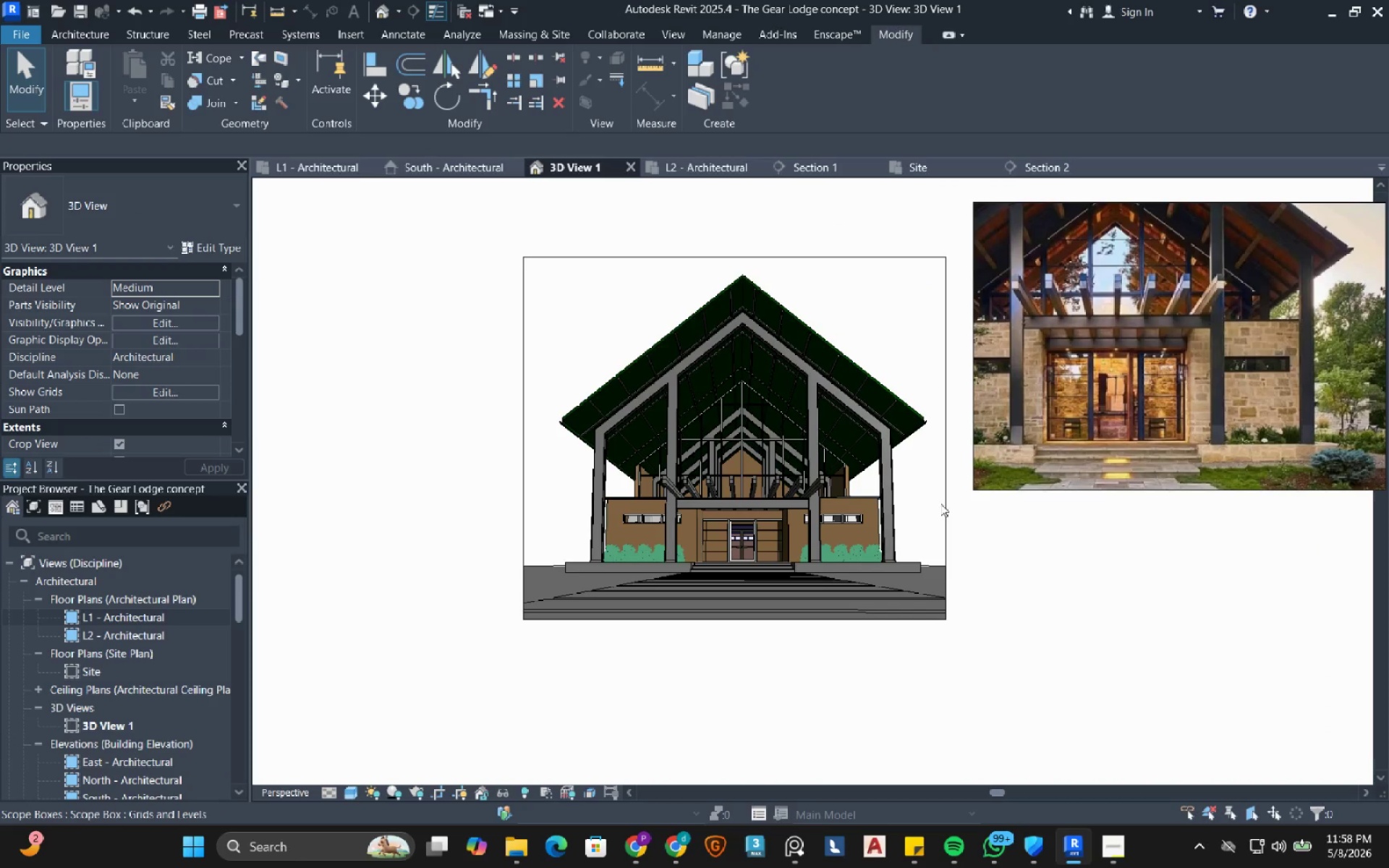 
left_click([940, 503])
 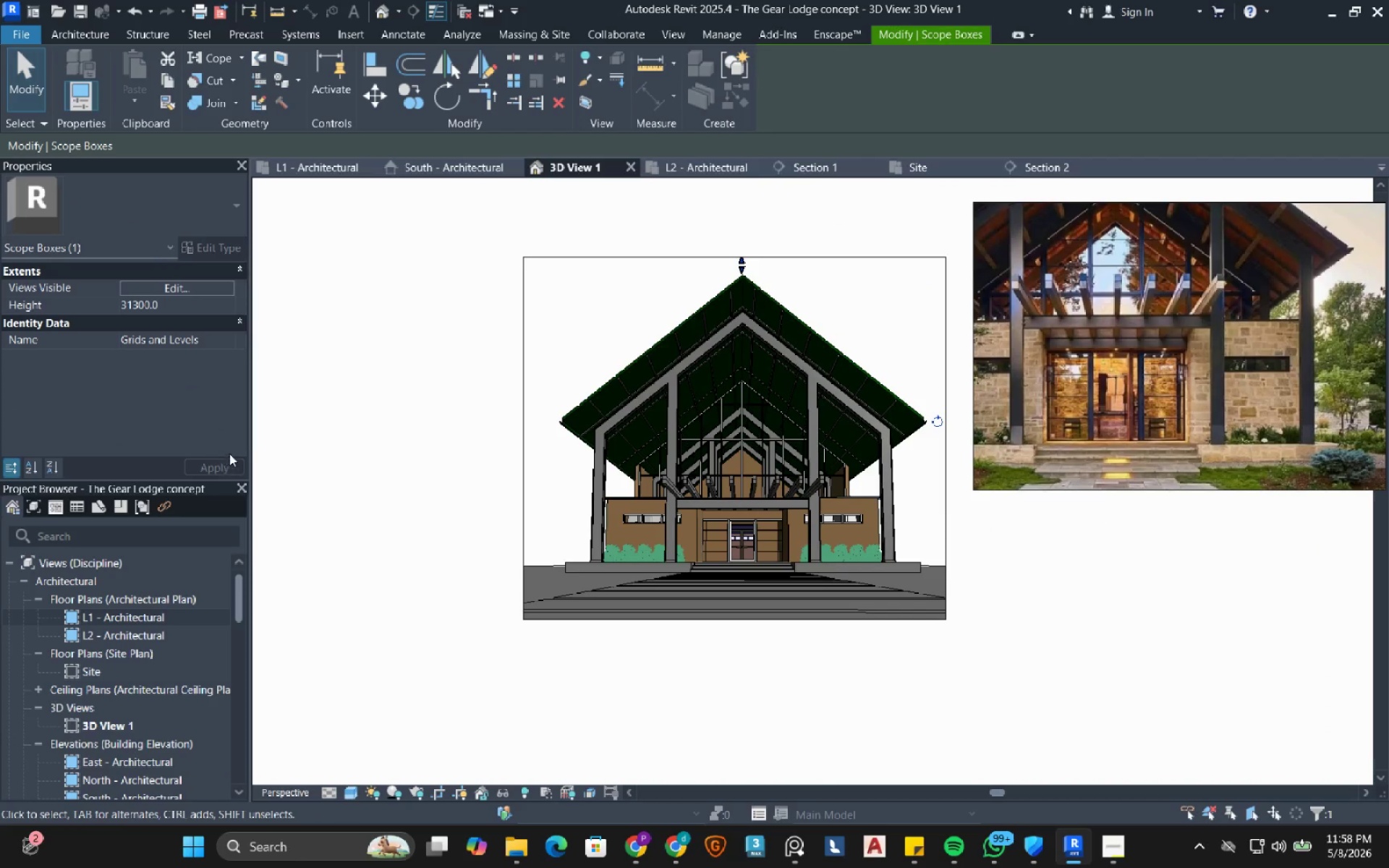 
left_click_drag(start_coordinate=[433, 348], to_coordinate=[438, 346])
 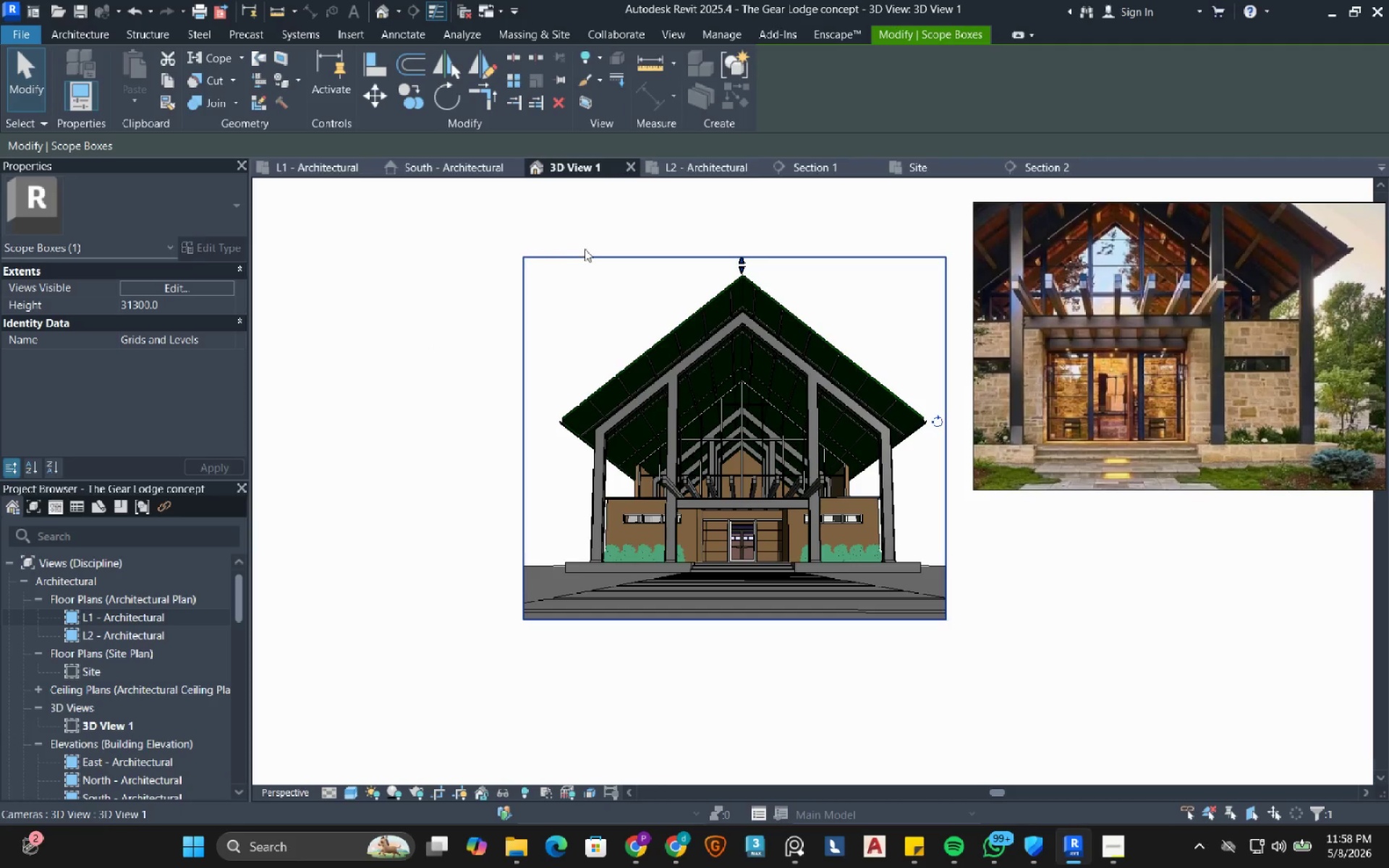 
left_click([585, 248])
 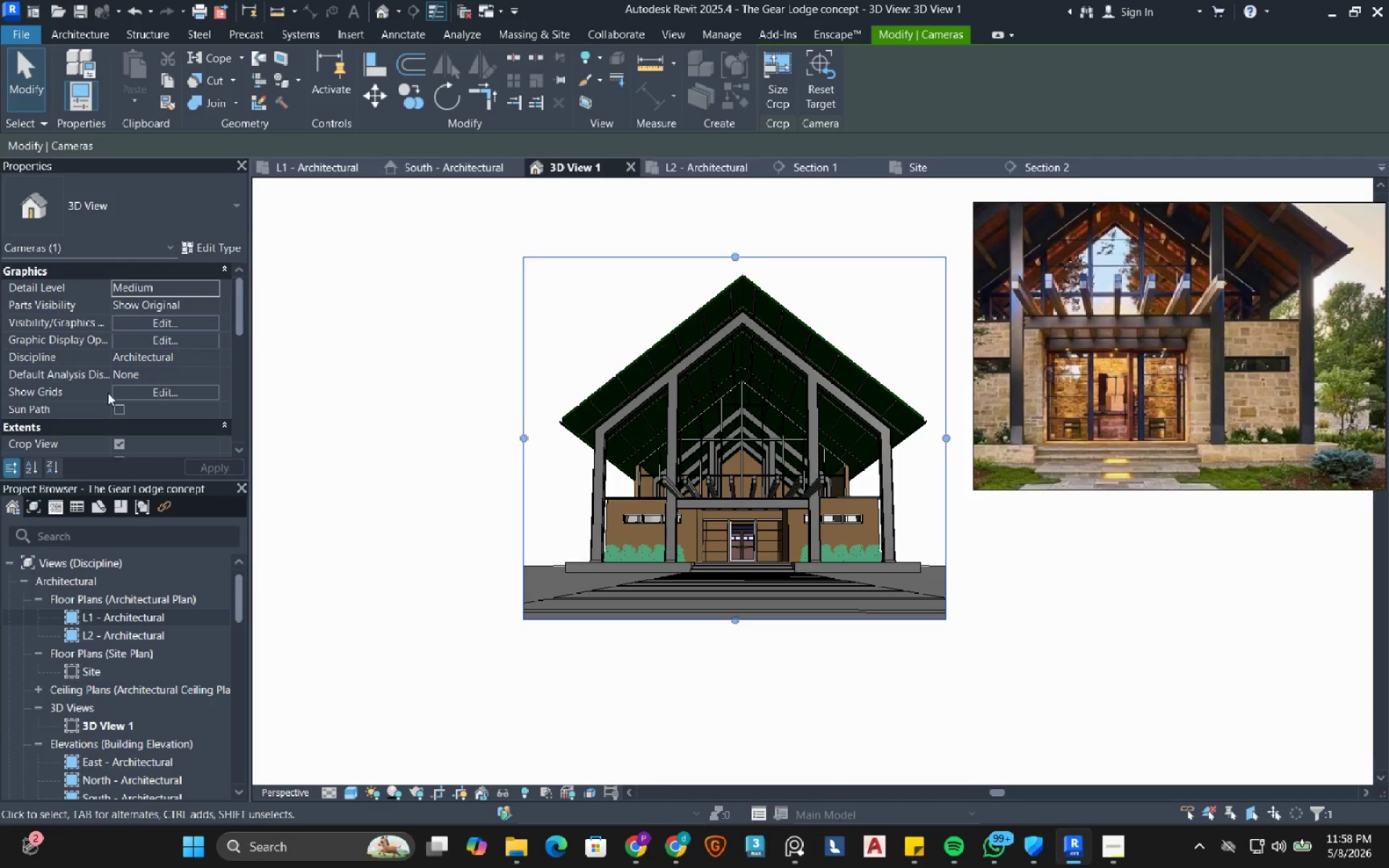 
scroll: coordinate [69, 379], scroll_direction: down, amount: 6.0
 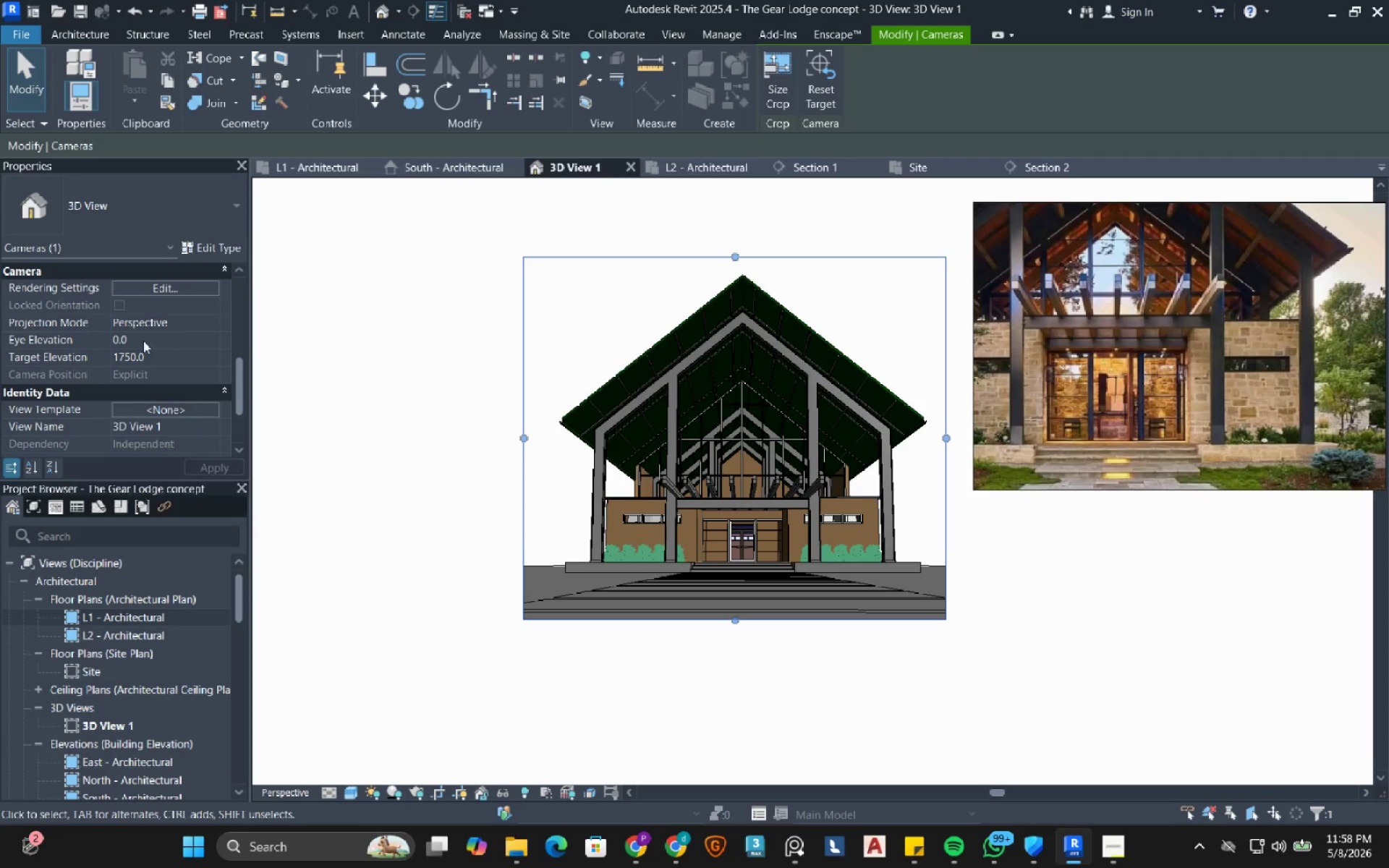 
left_click([148, 338])
 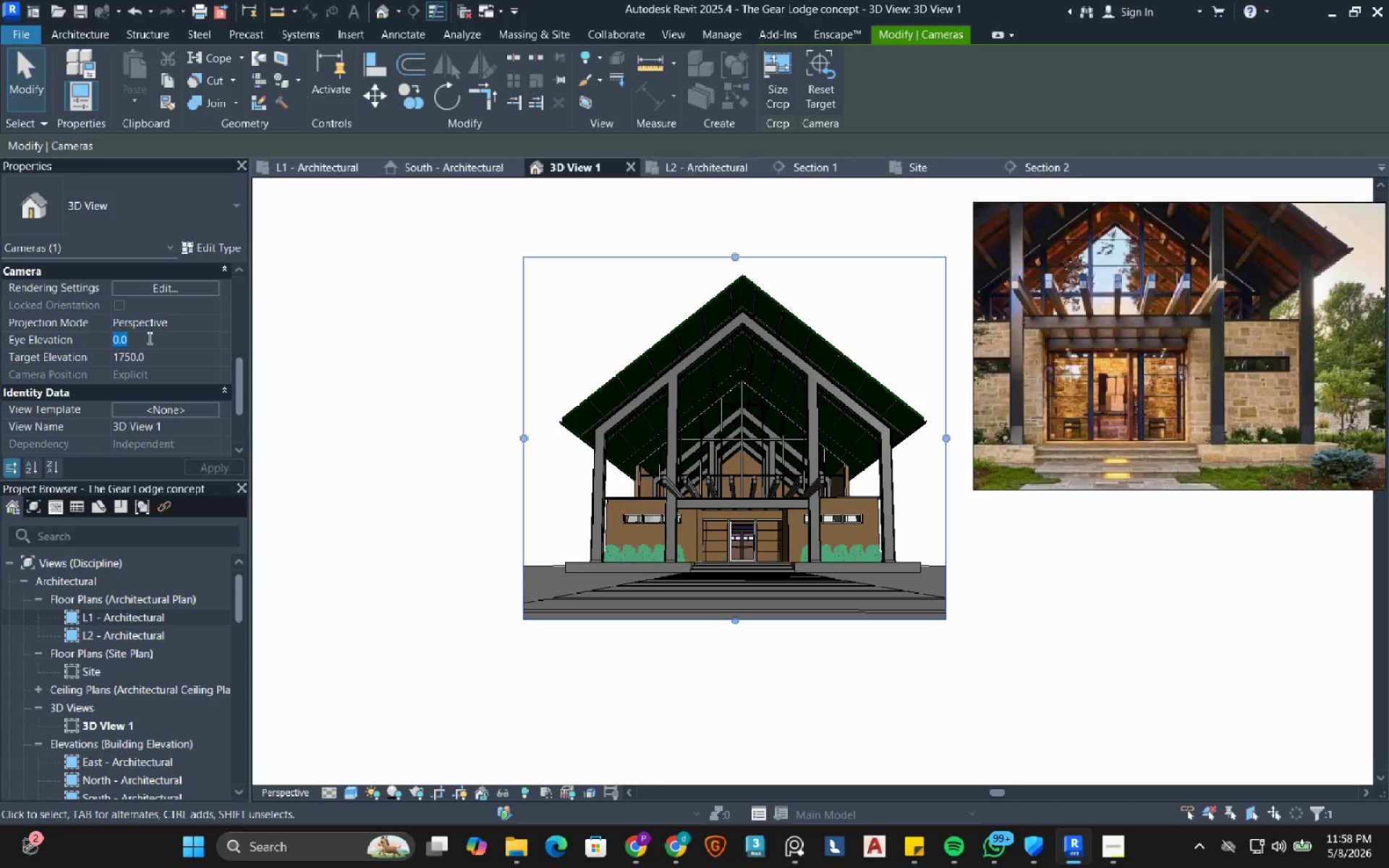 
key(Numpad5)
 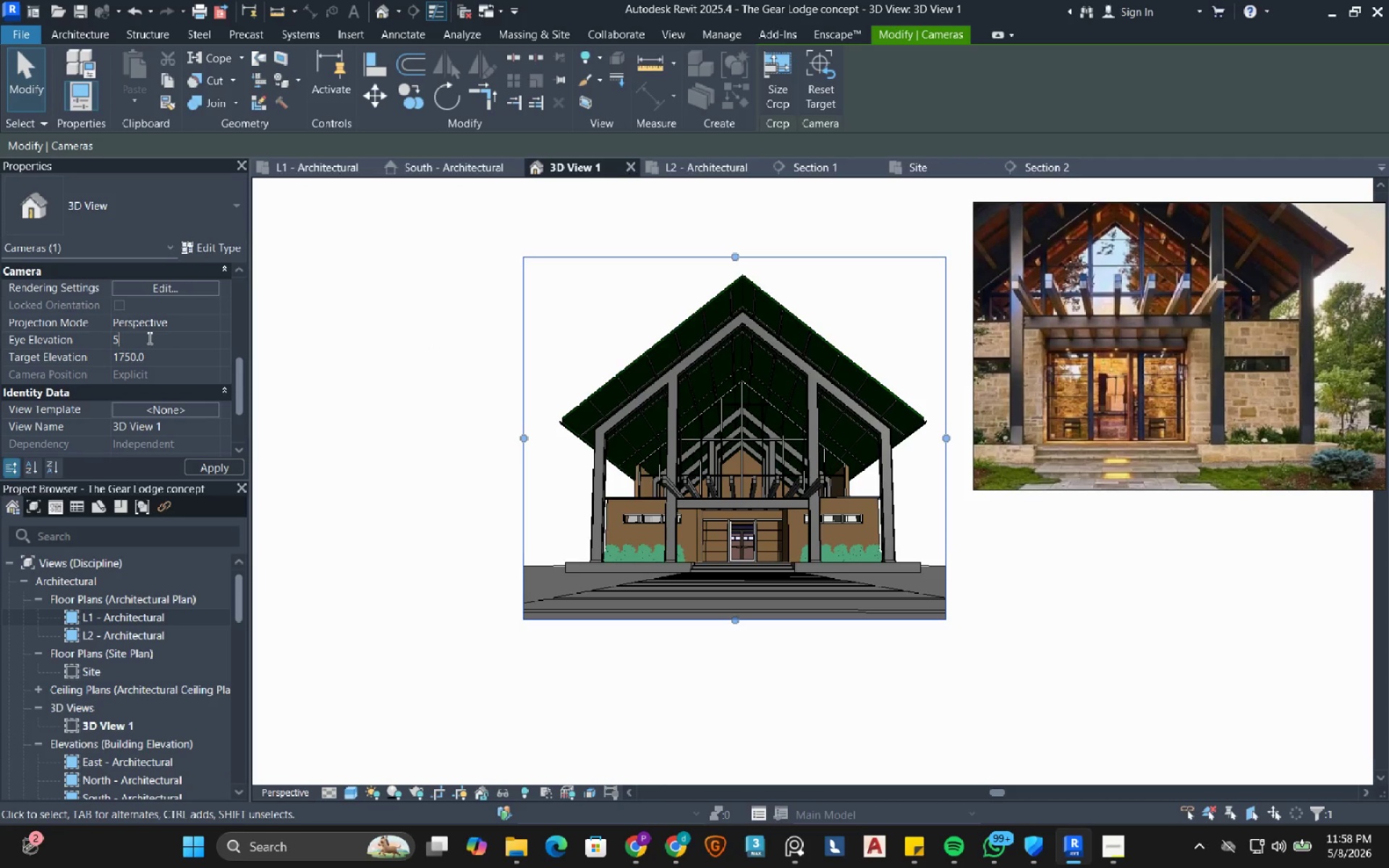 
key(Numpad0)
 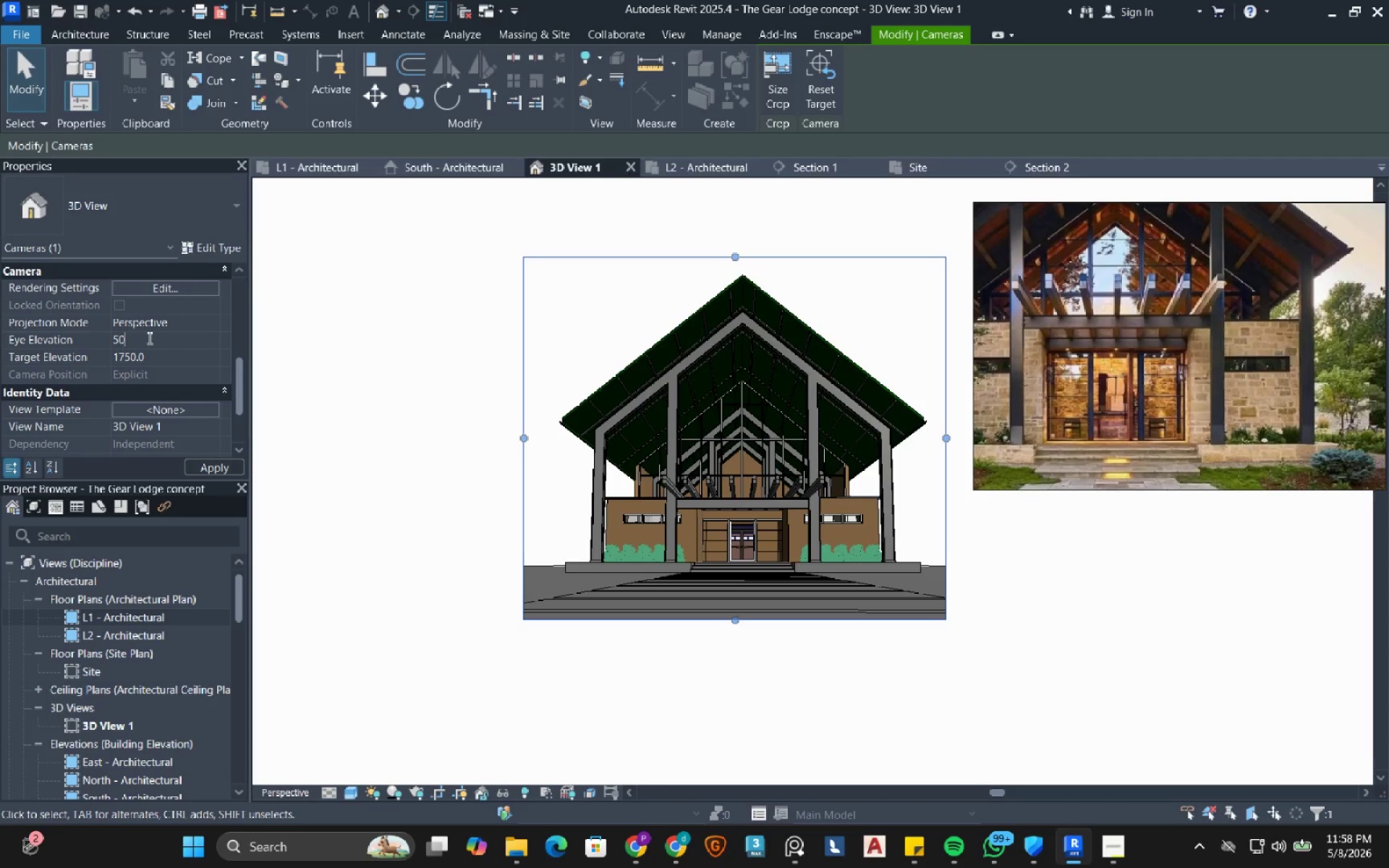 
key(Numpad0)
 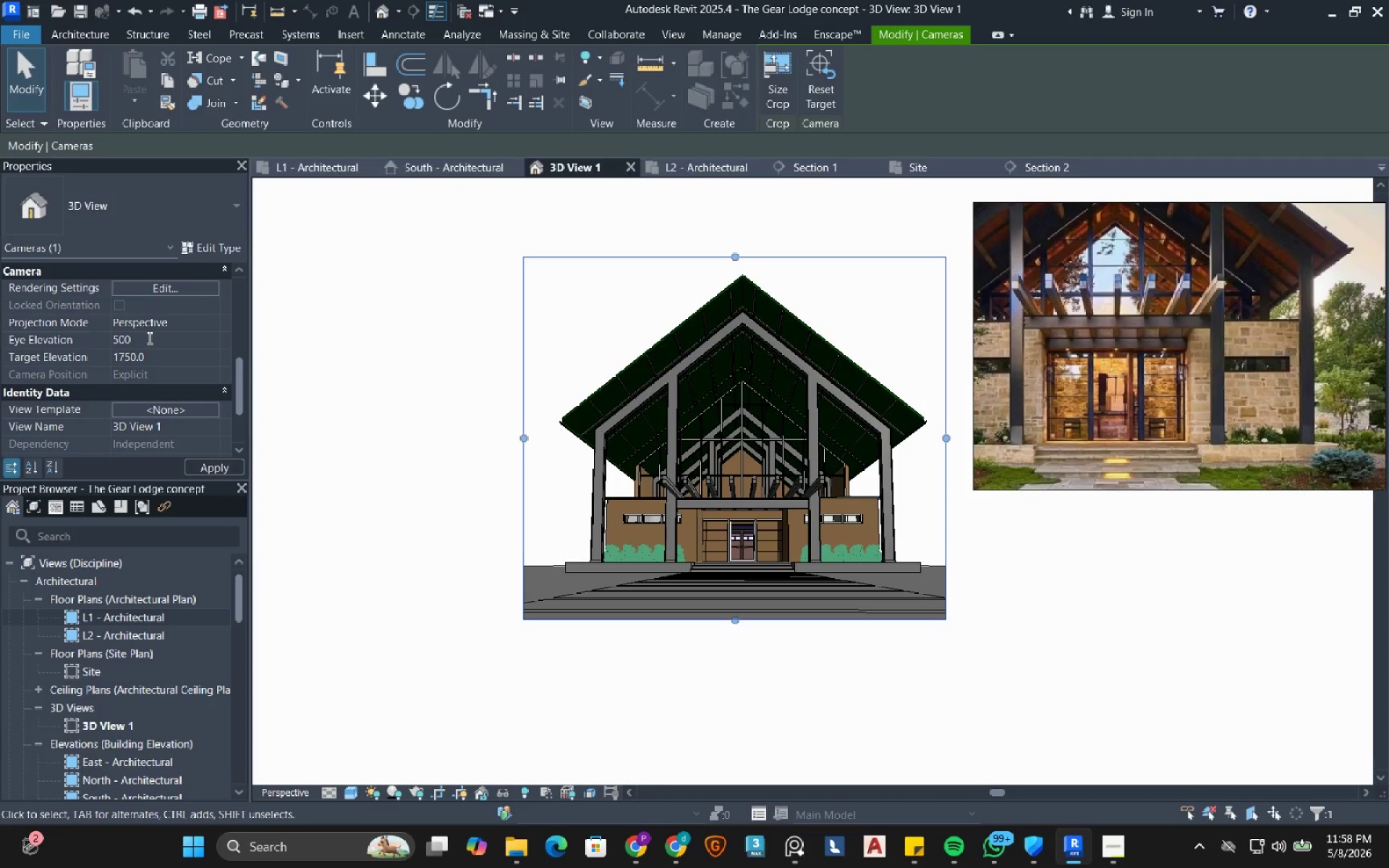 
key(NumpadEnter)
 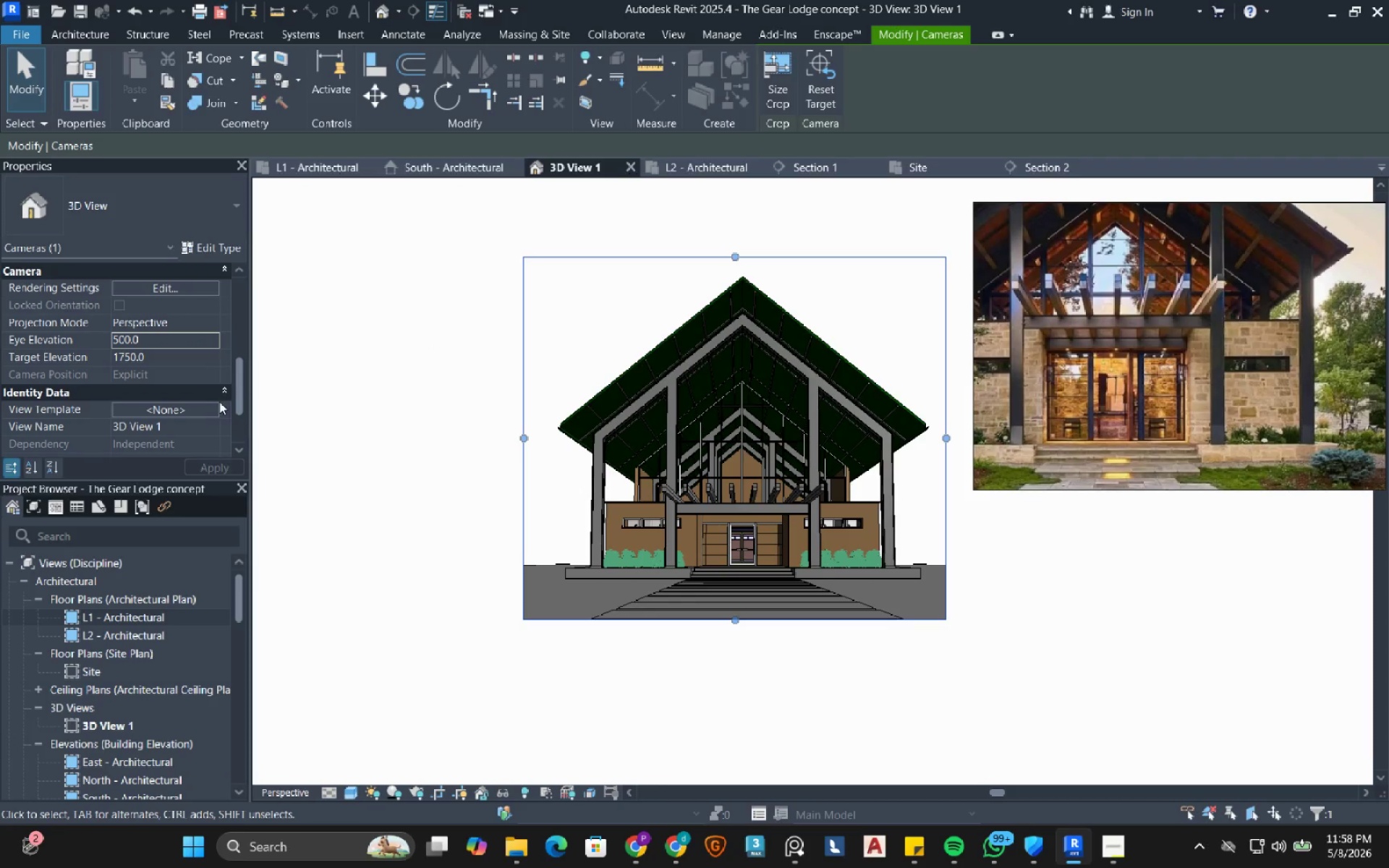 
left_click([195, 344])
 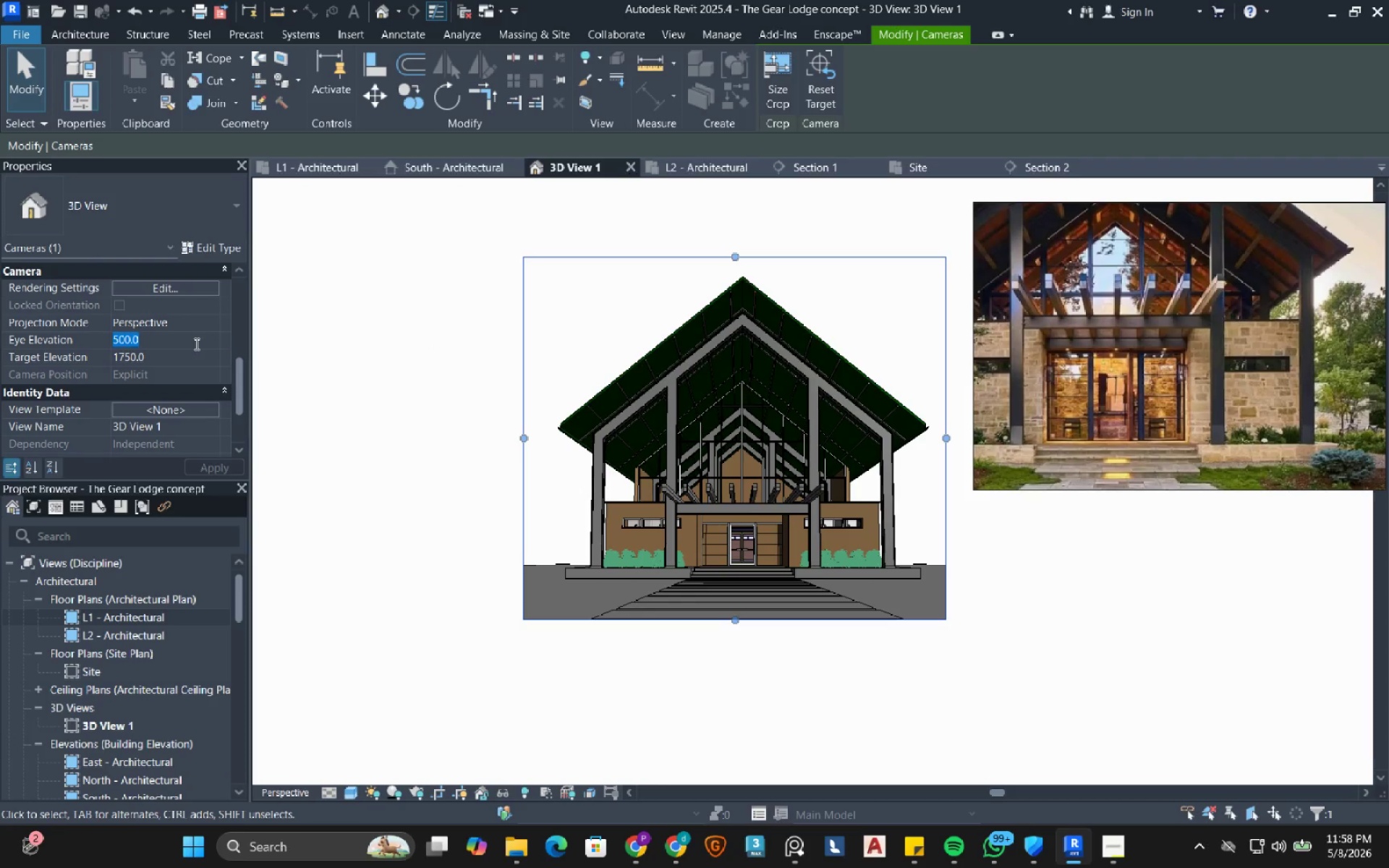 
key(Numpad1)
 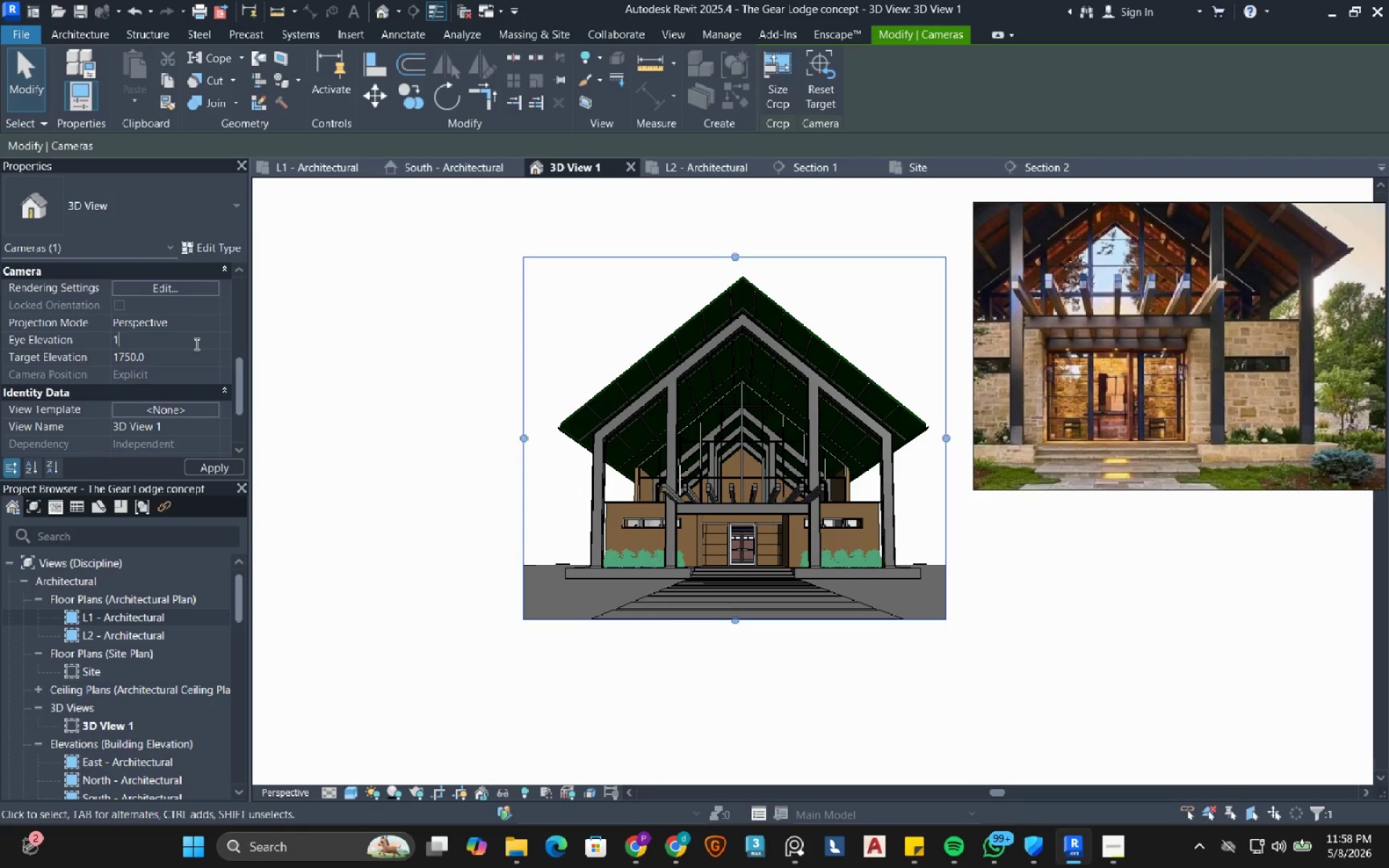 
key(Numpad7)
 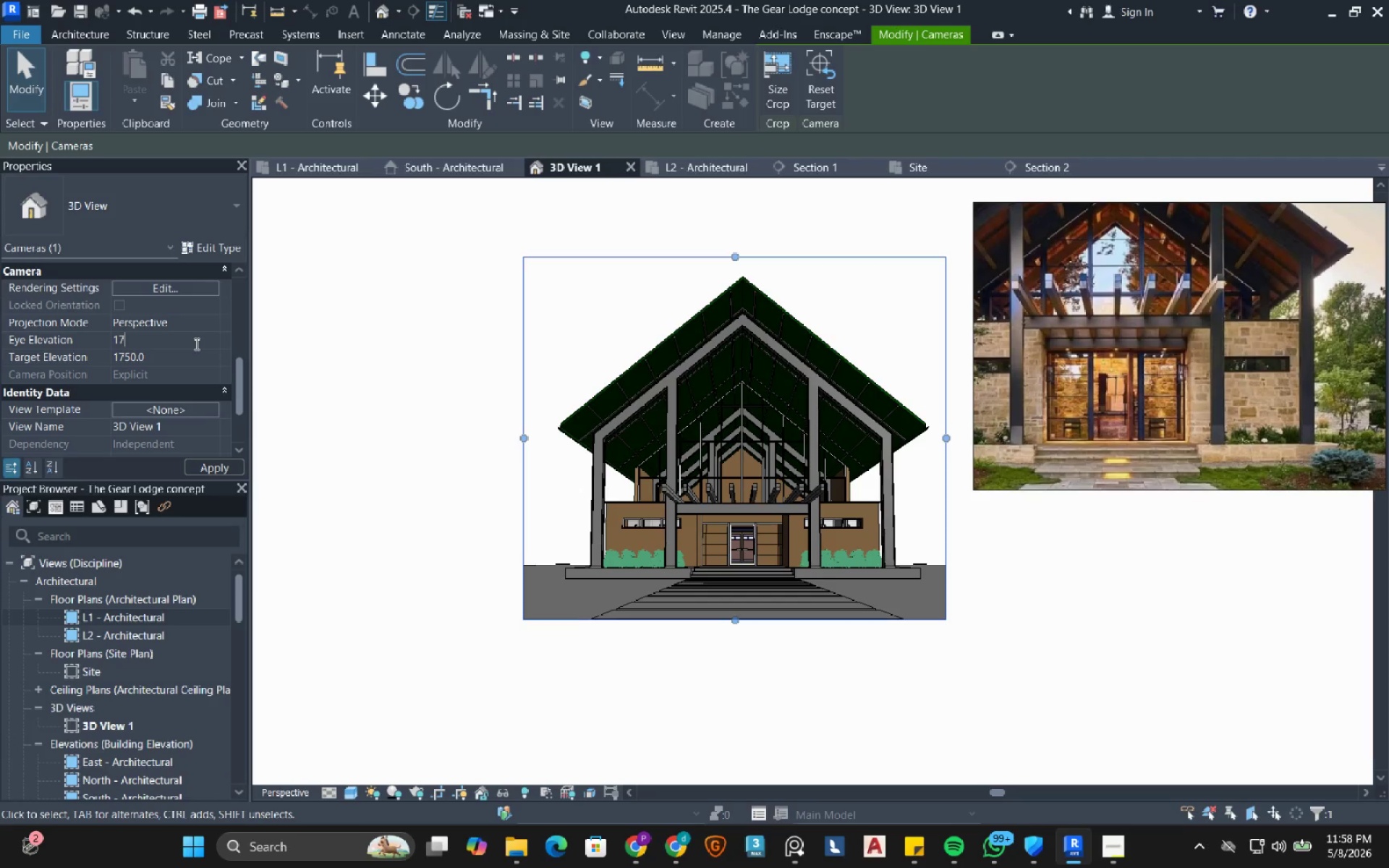 
key(Numpad5)
 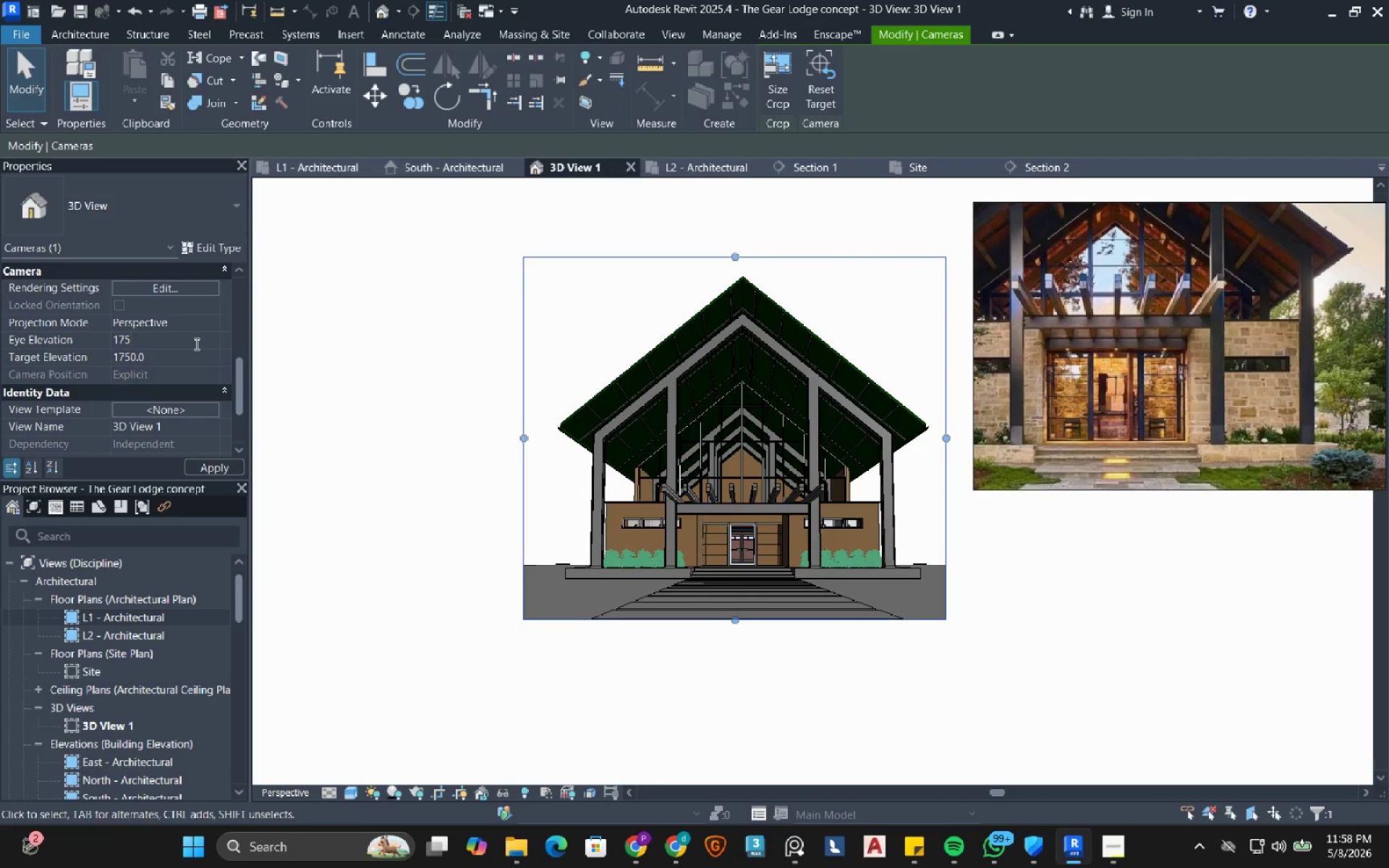 
key(Numpad0)
 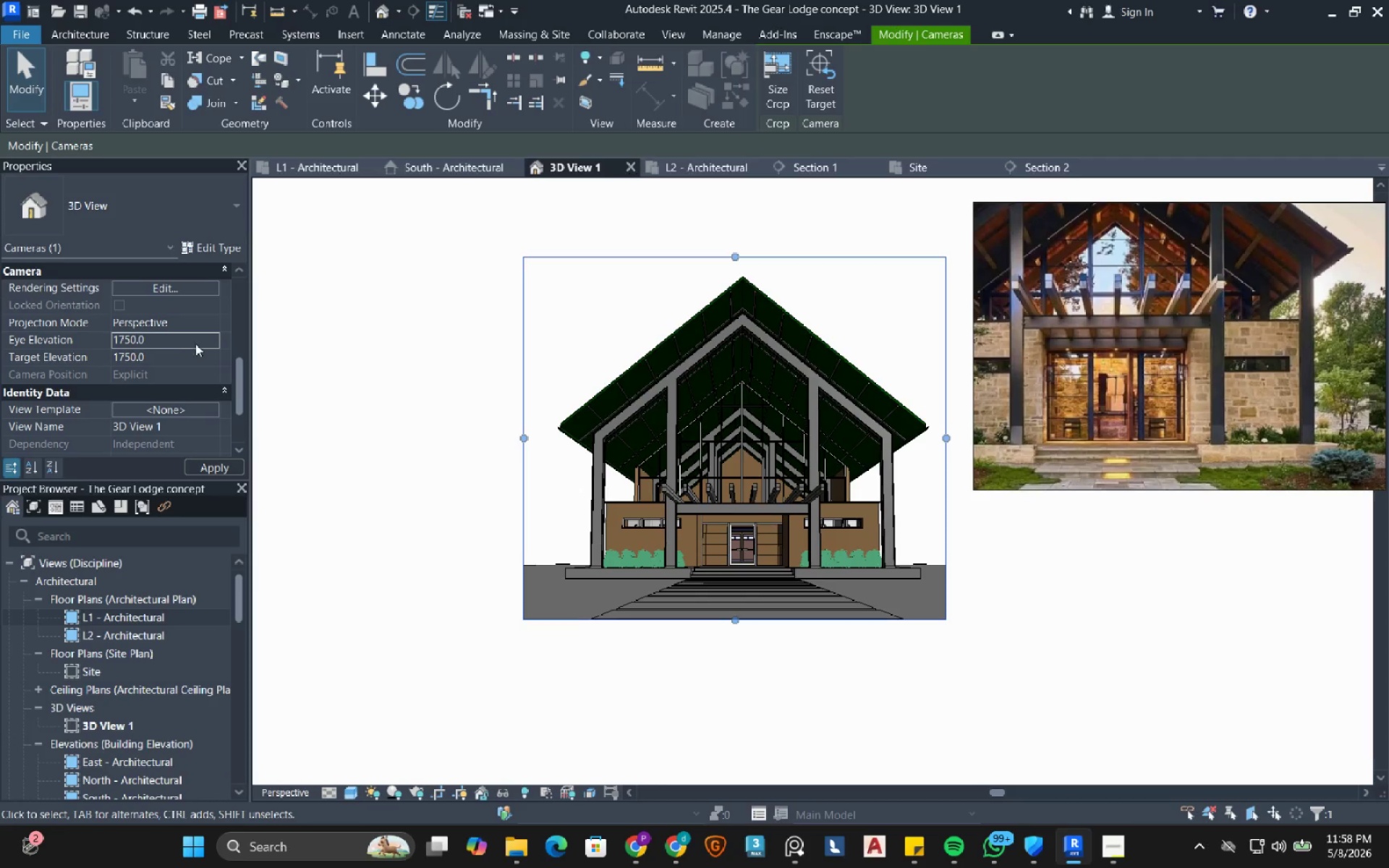 
key(NumpadEnter)
 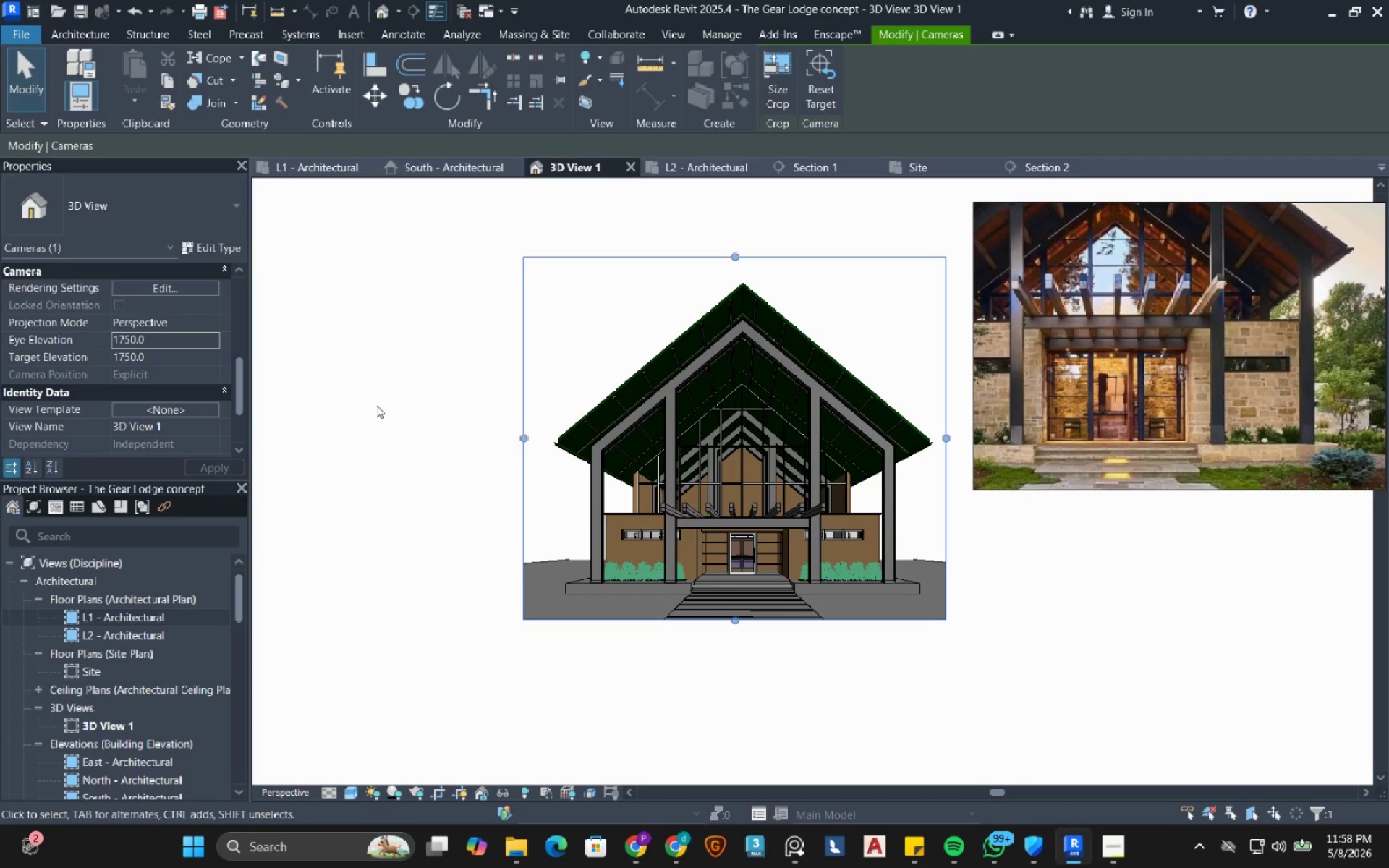 
left_click([376, 405])
 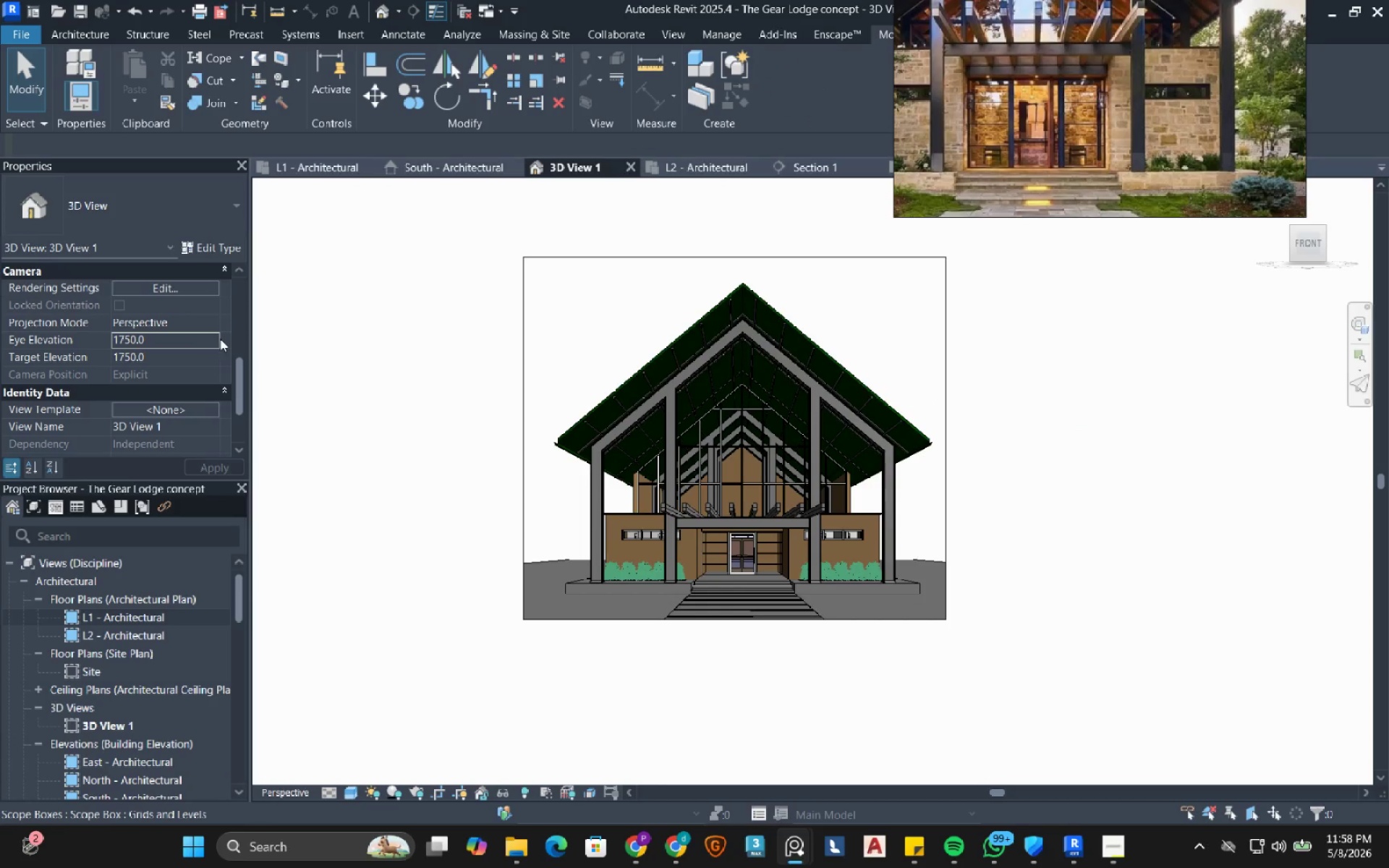 
left_click([186, 354])
 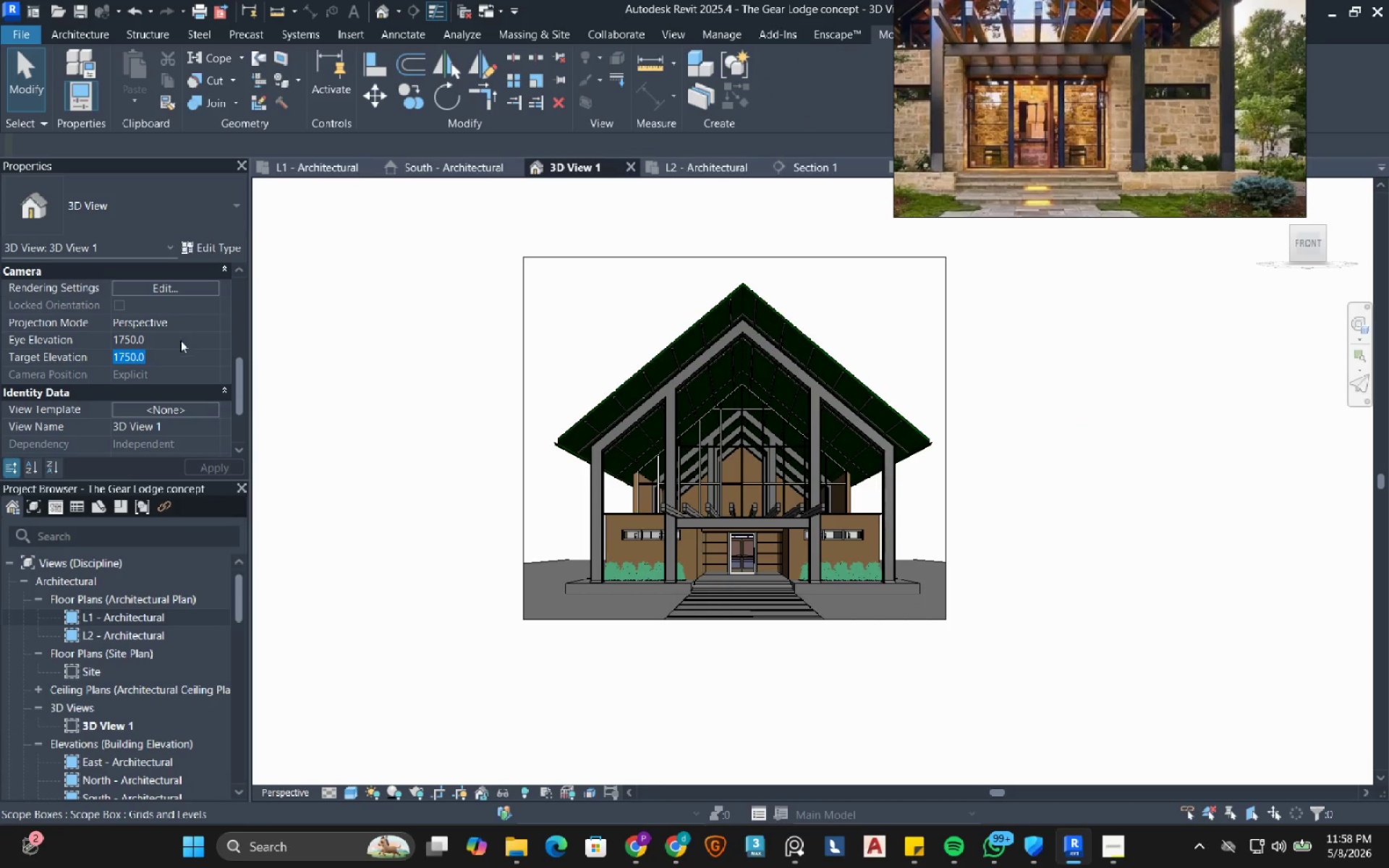 
key(Numpad0)
 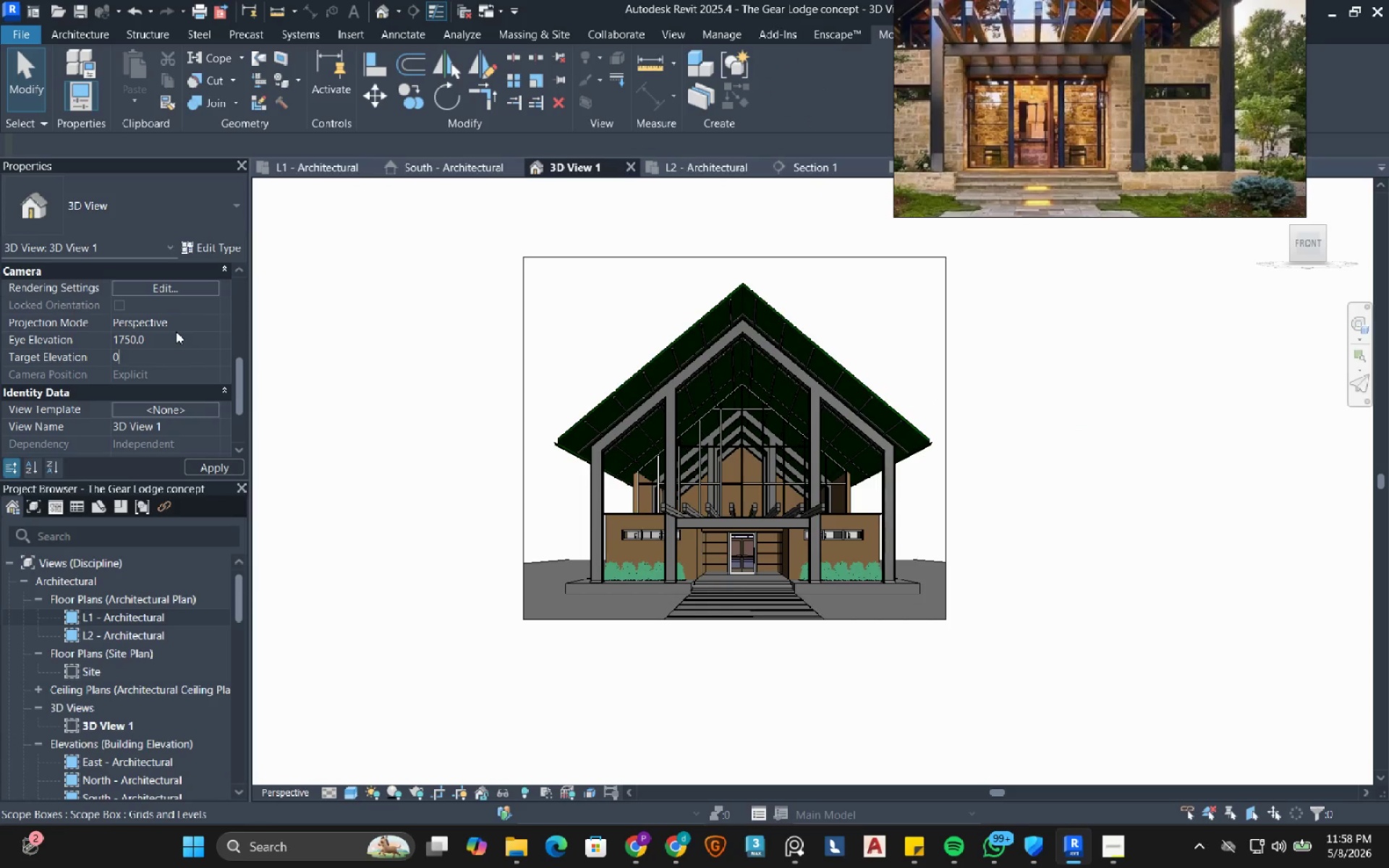 
left_click([176, 331])
 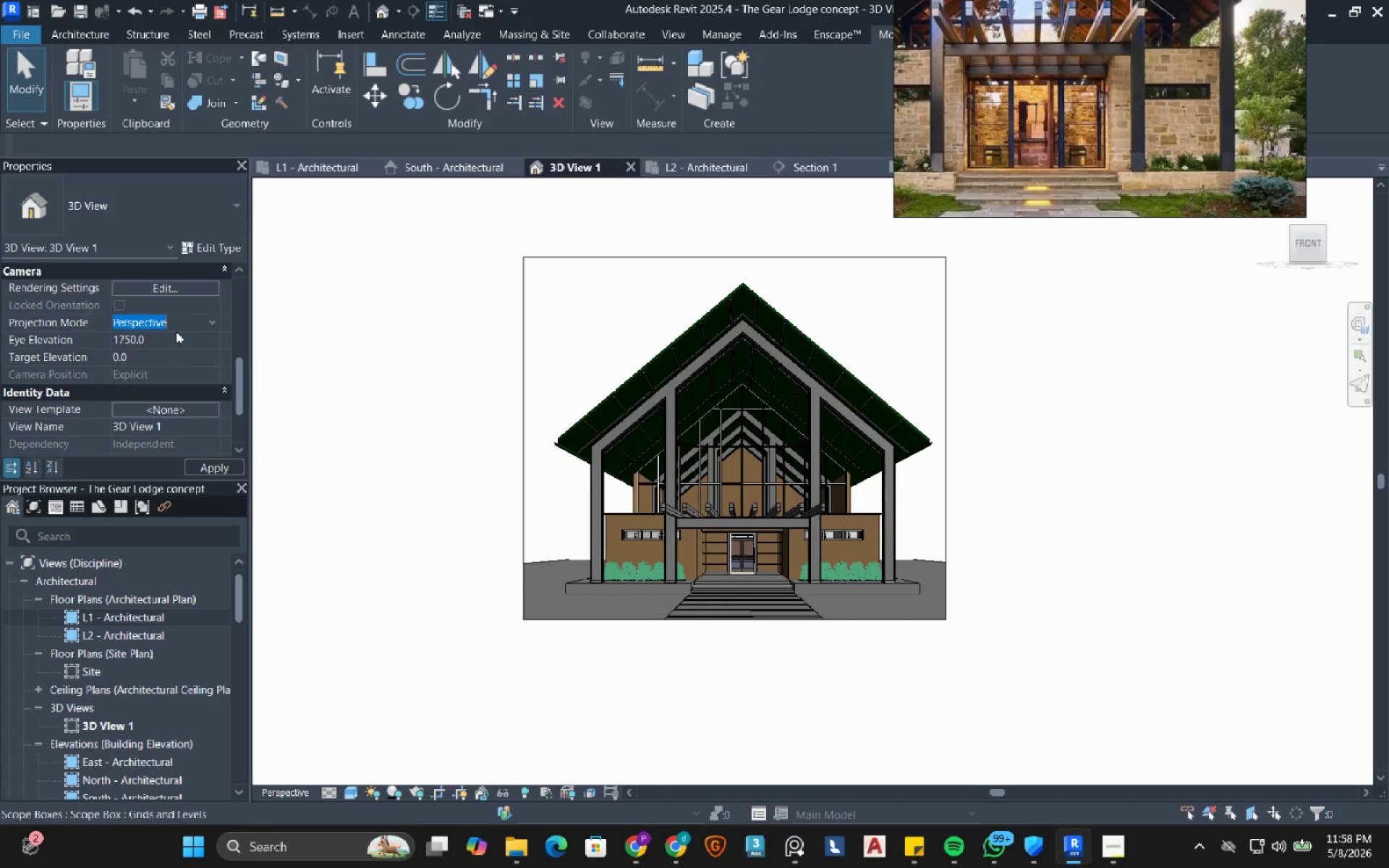 
key(Numpad0)
 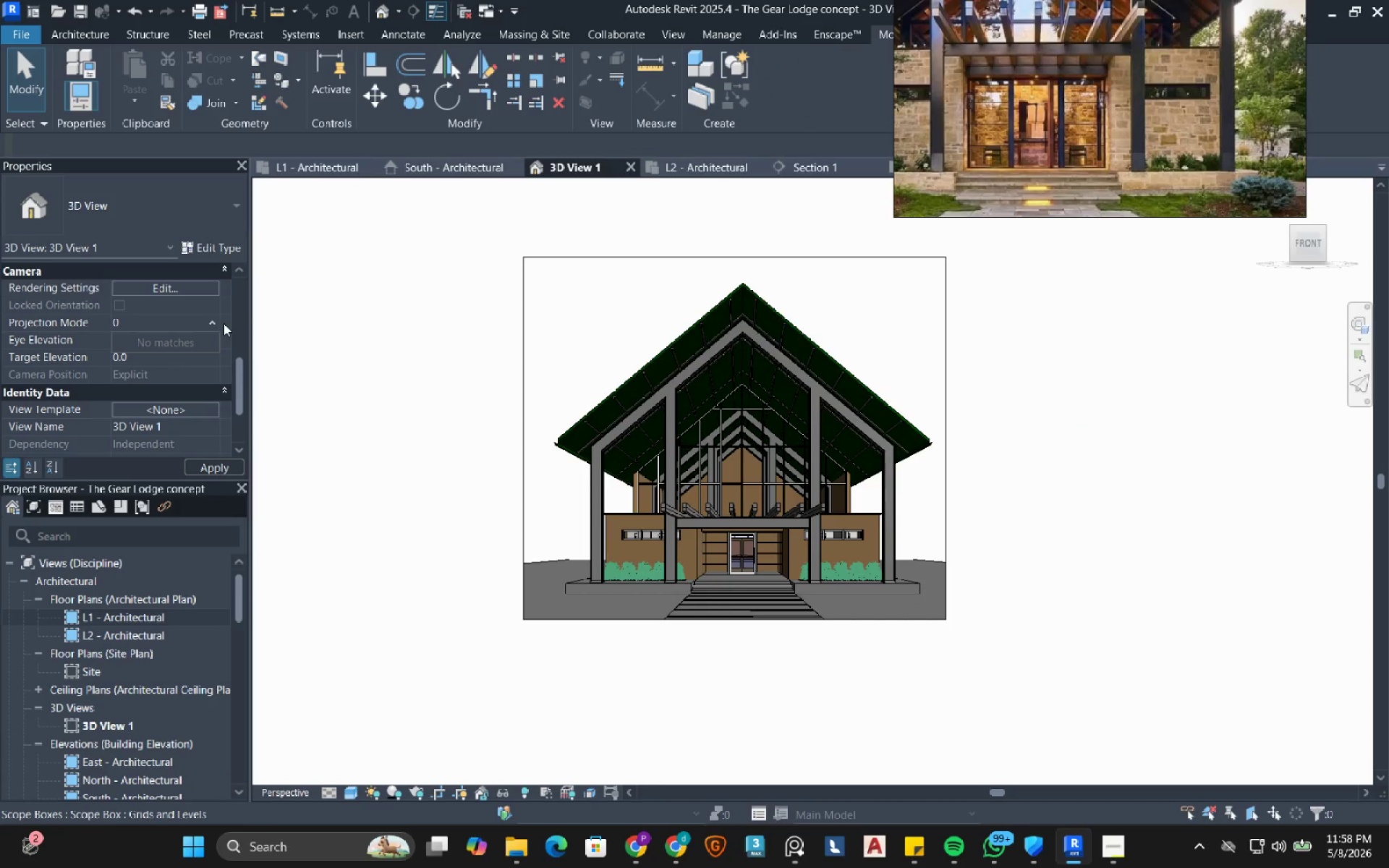 
left_click([214, 322])
 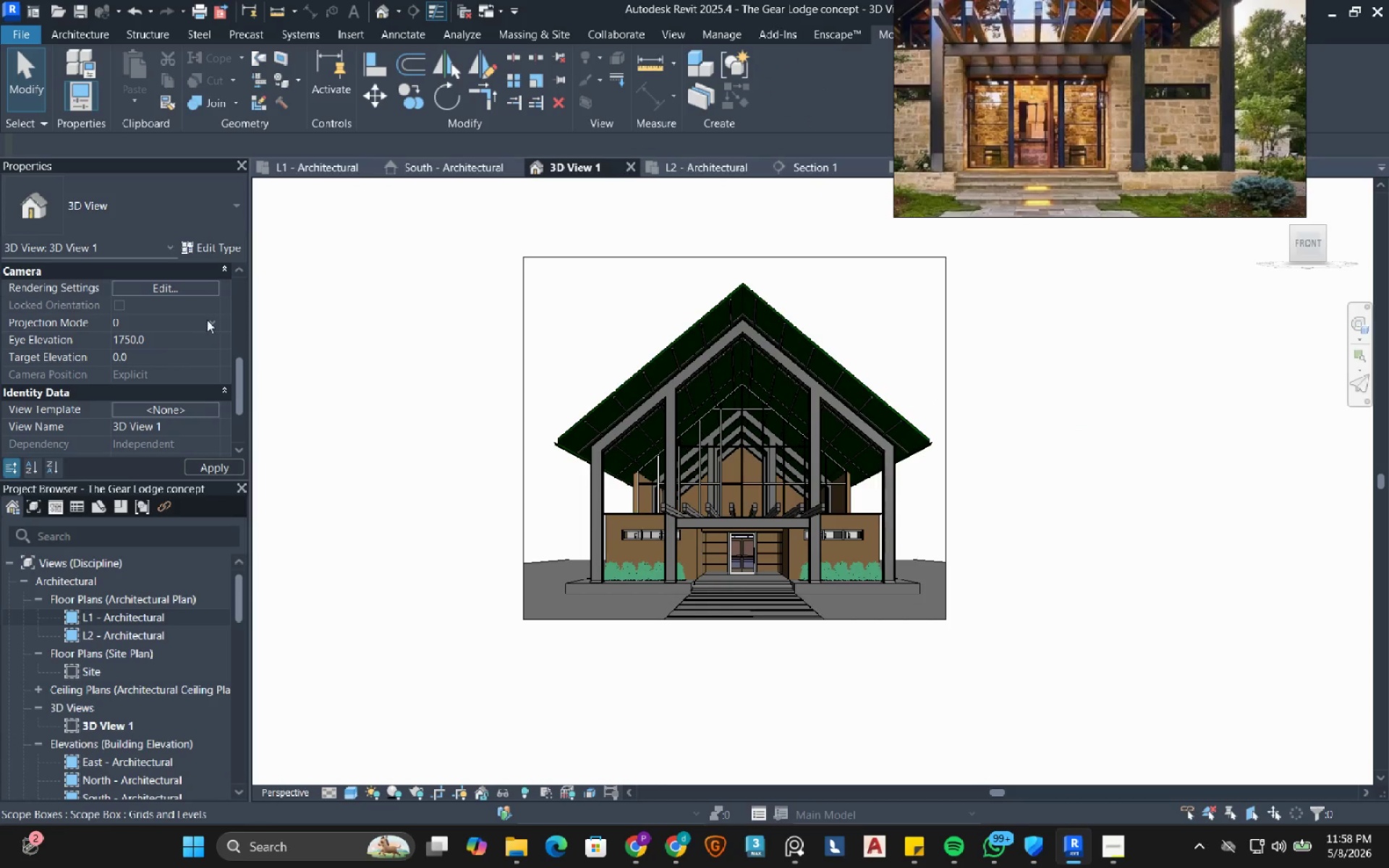 
left_click([210, 320])
 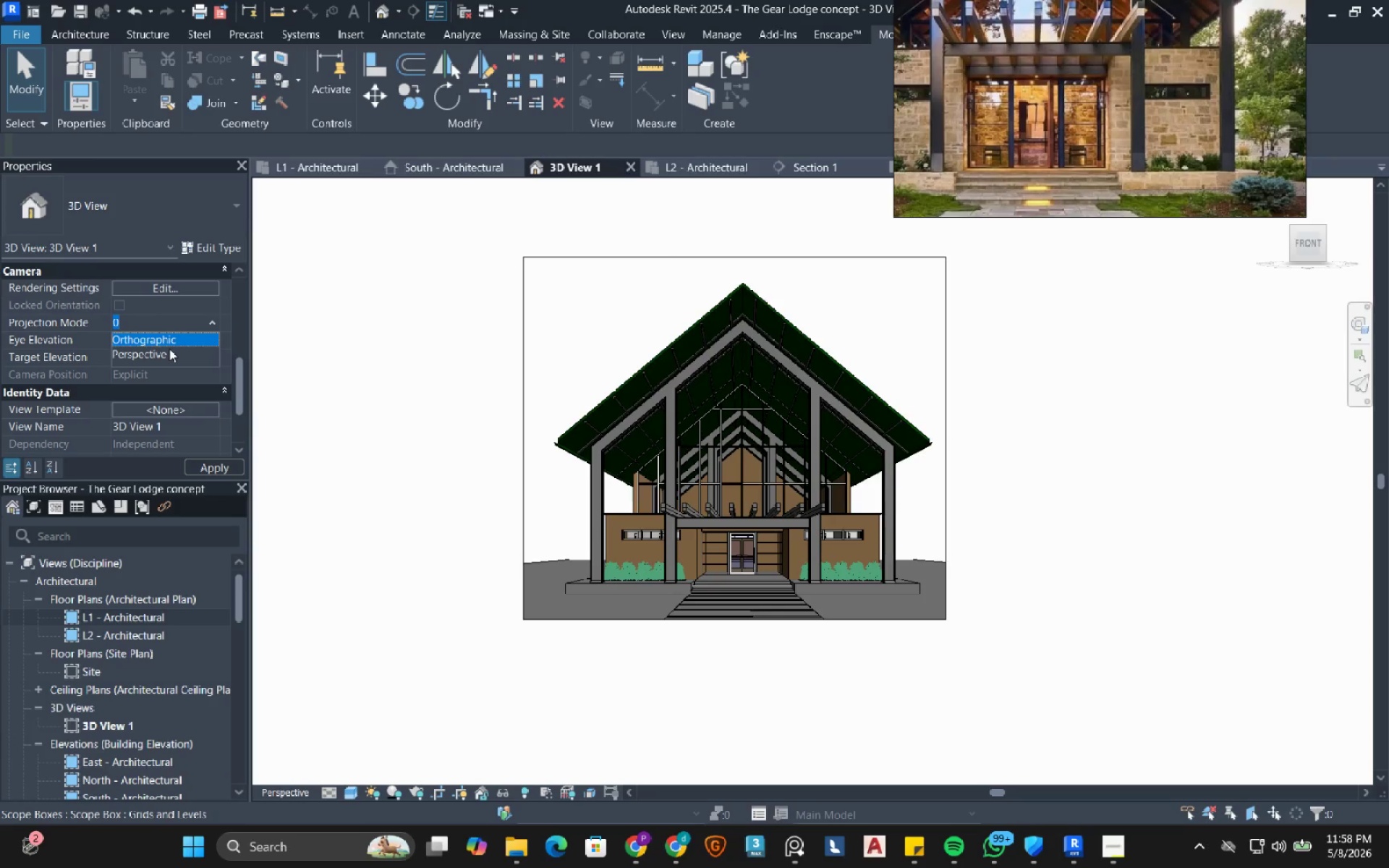 
left_click([168, 352])
 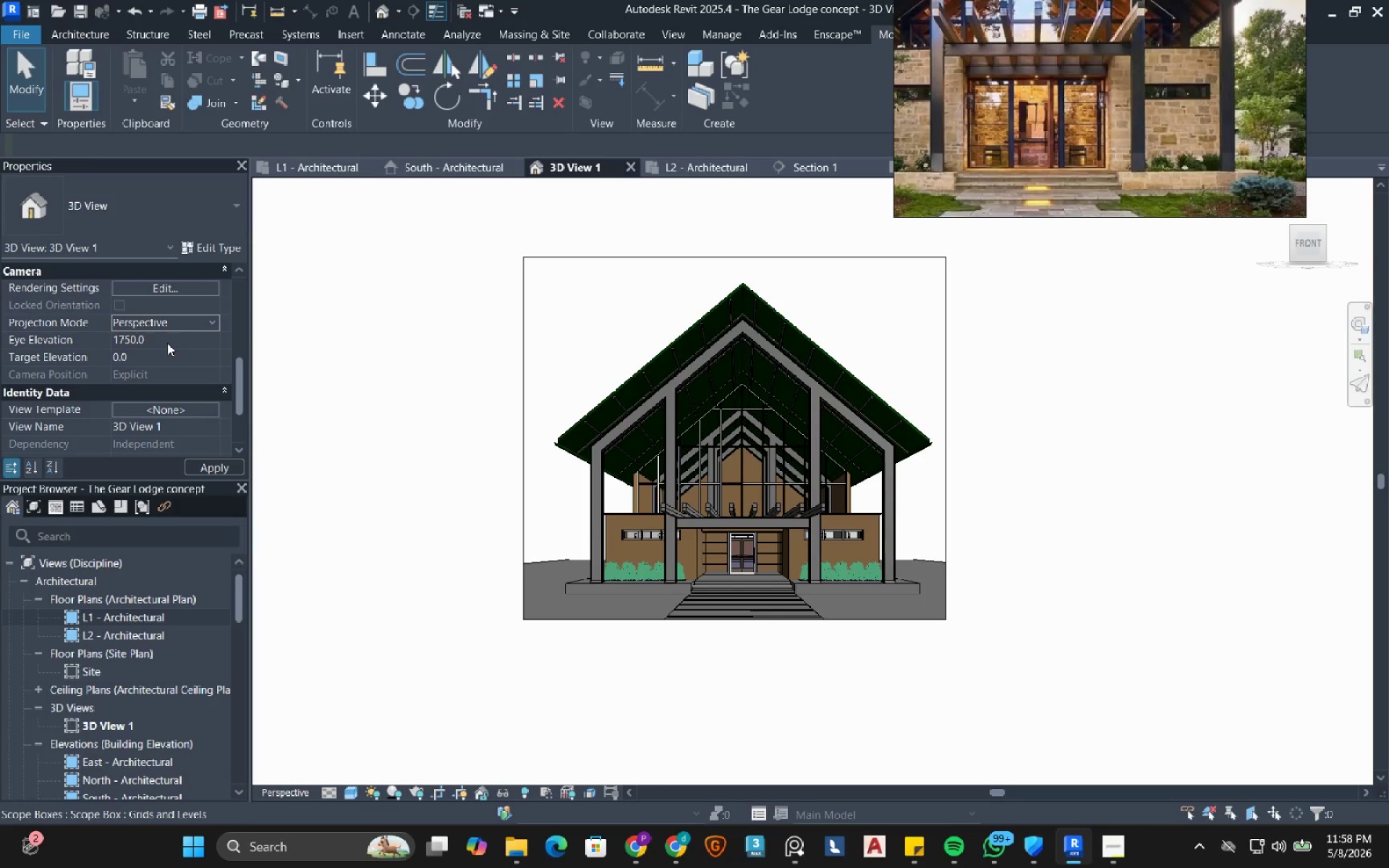 
left_click([167, 343])
 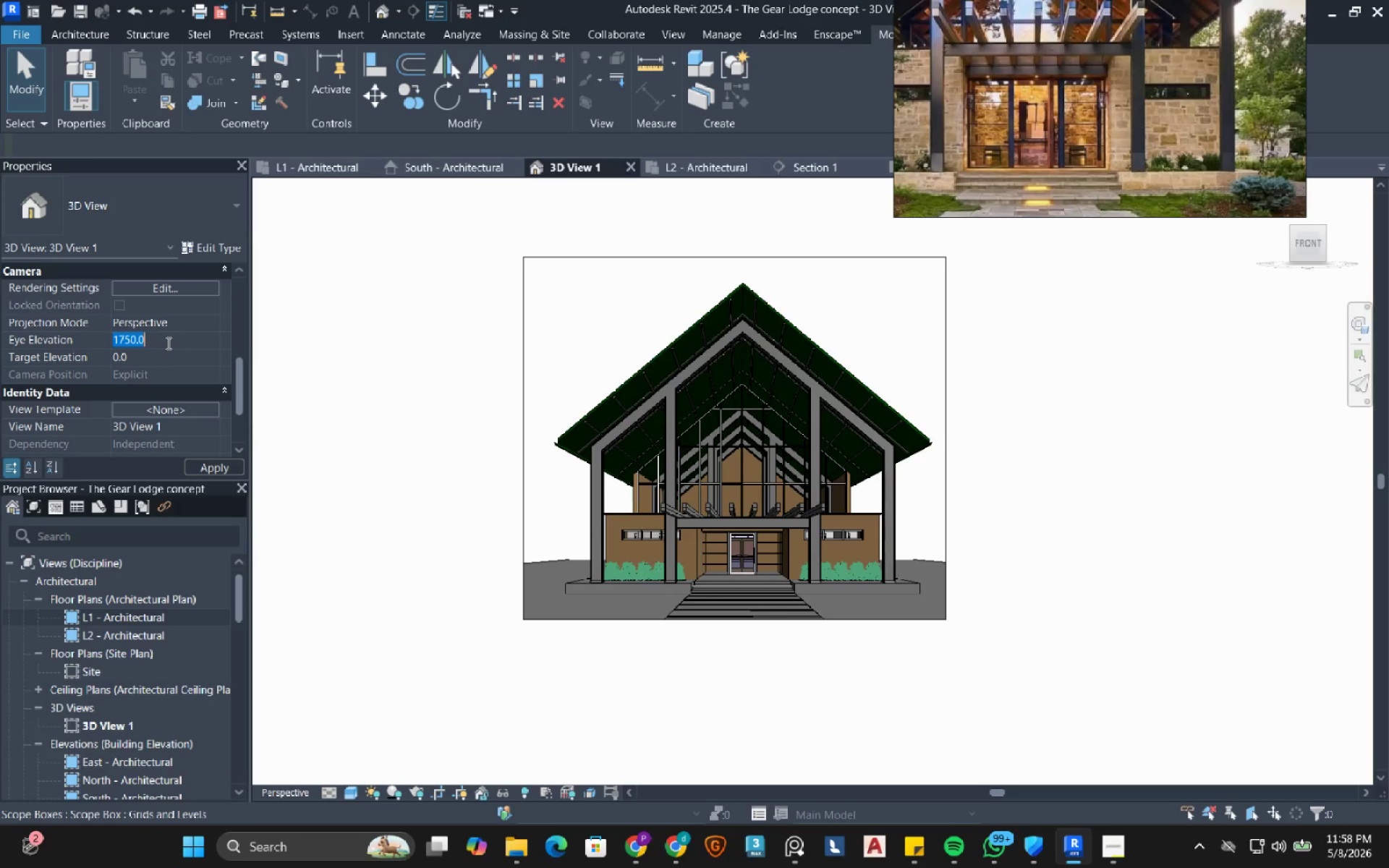 
key(Numpad0)
 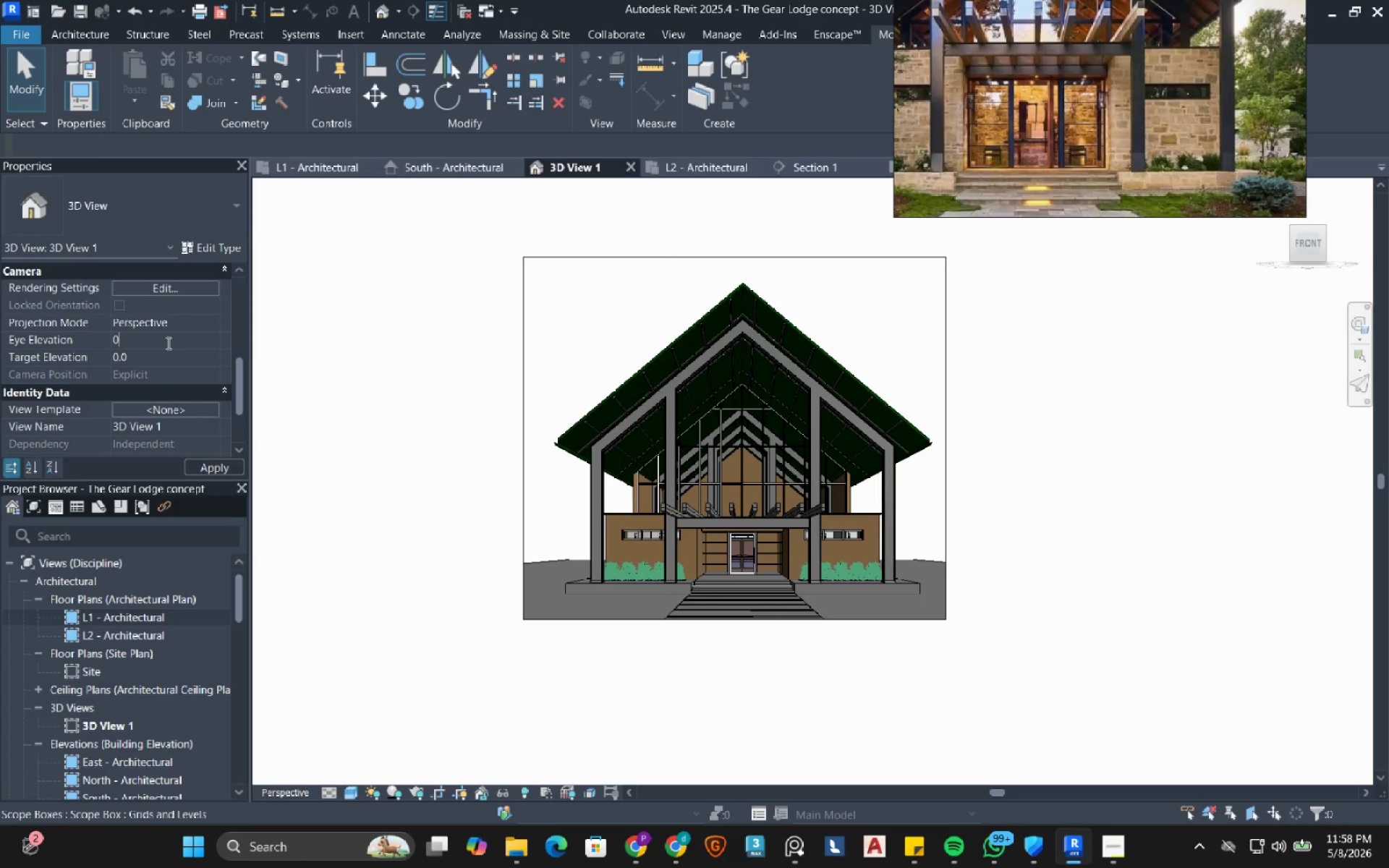 
key(NumpadDecimal)
 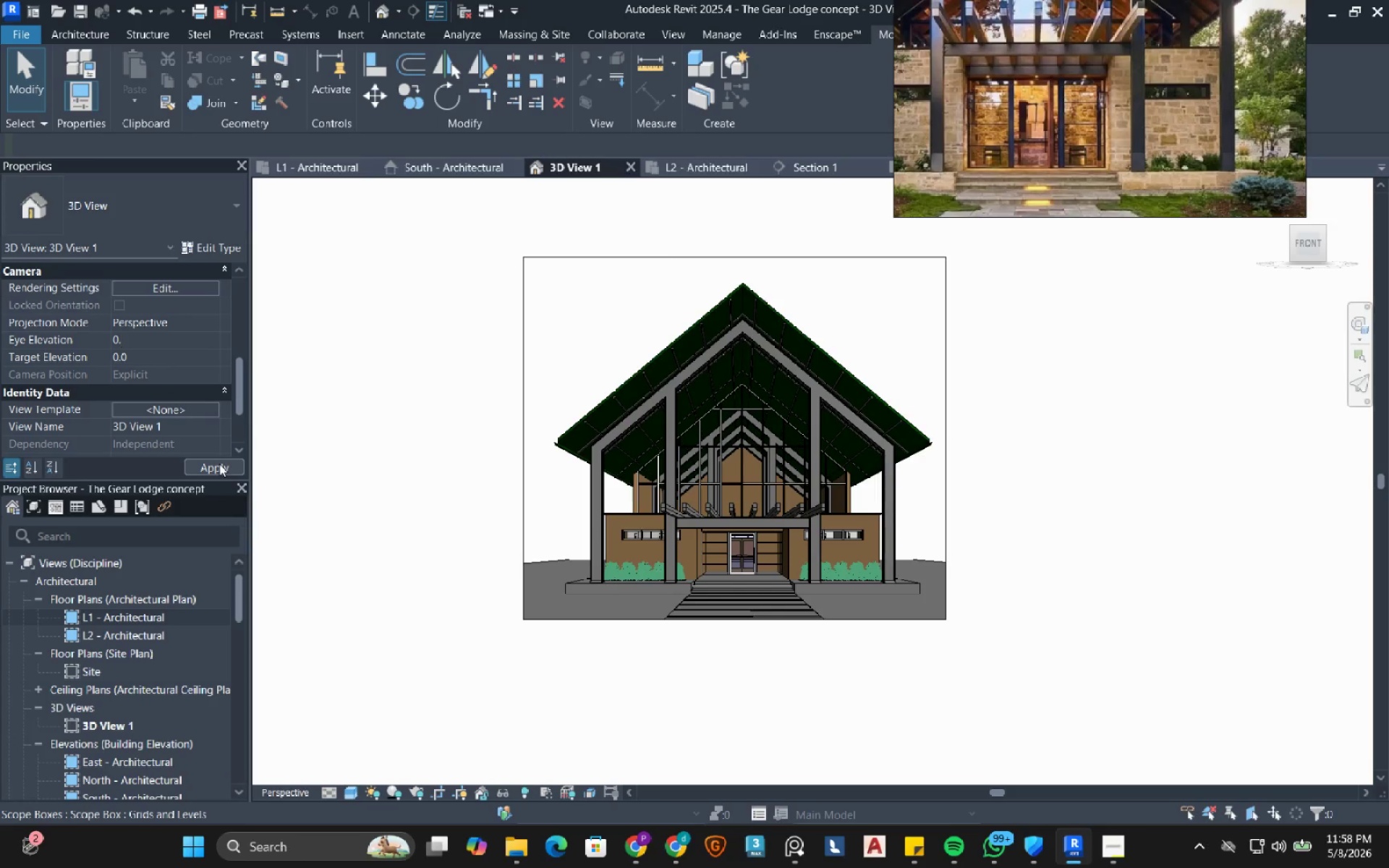 
left_click([218, 463])
 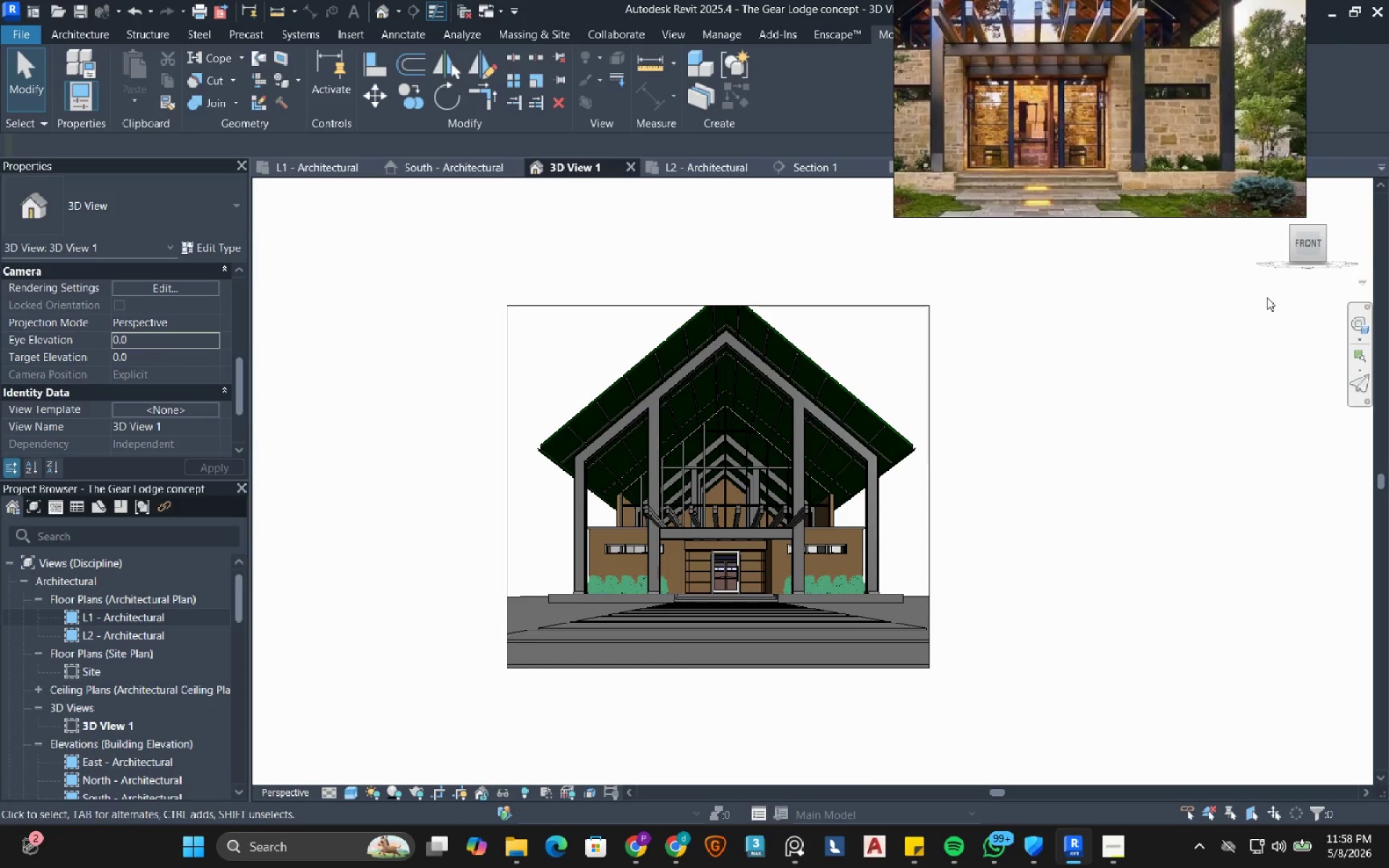 
left_click([1362, 328])
 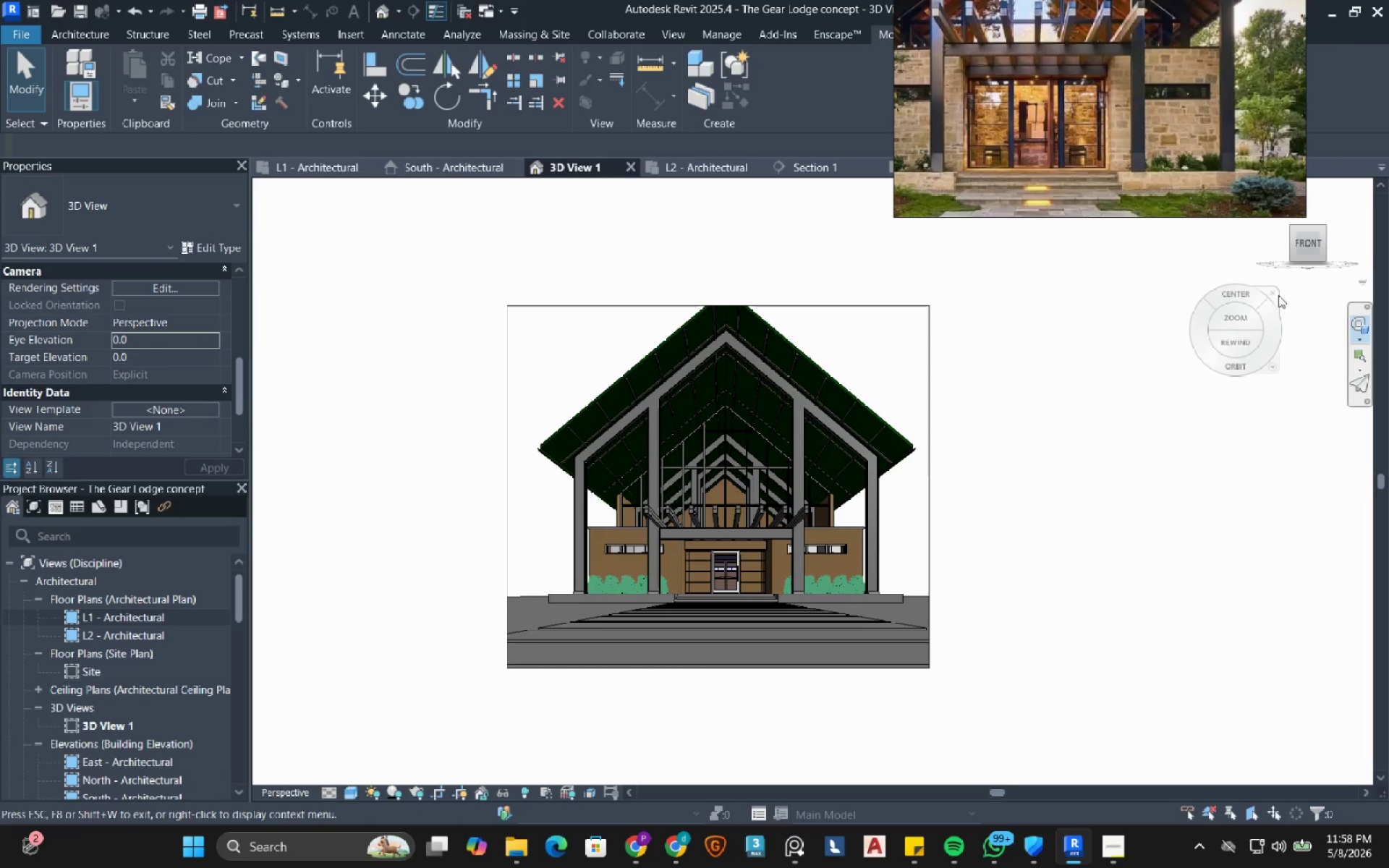 
left_click([1359, 339])
 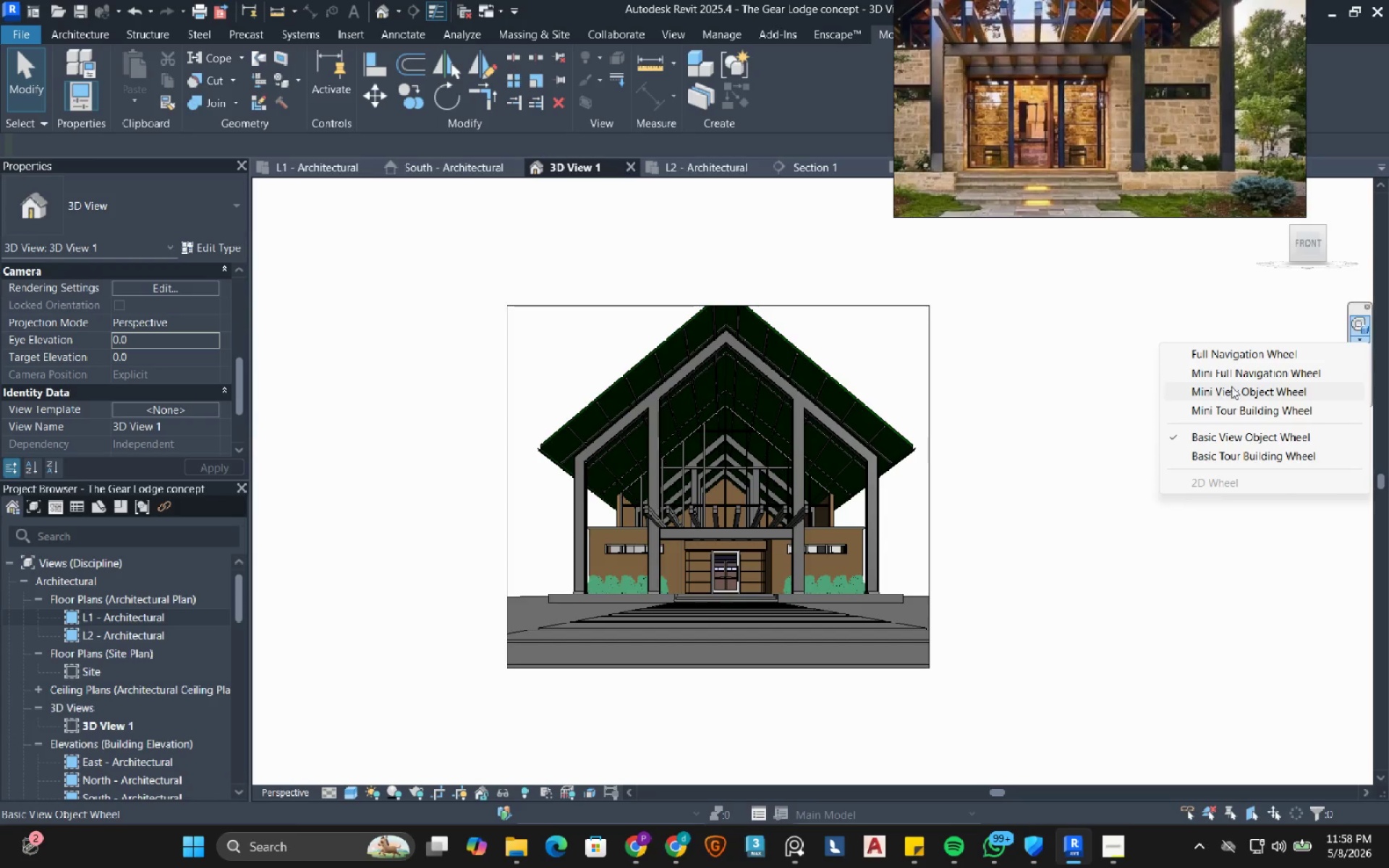 
left_click([1242, 359])
 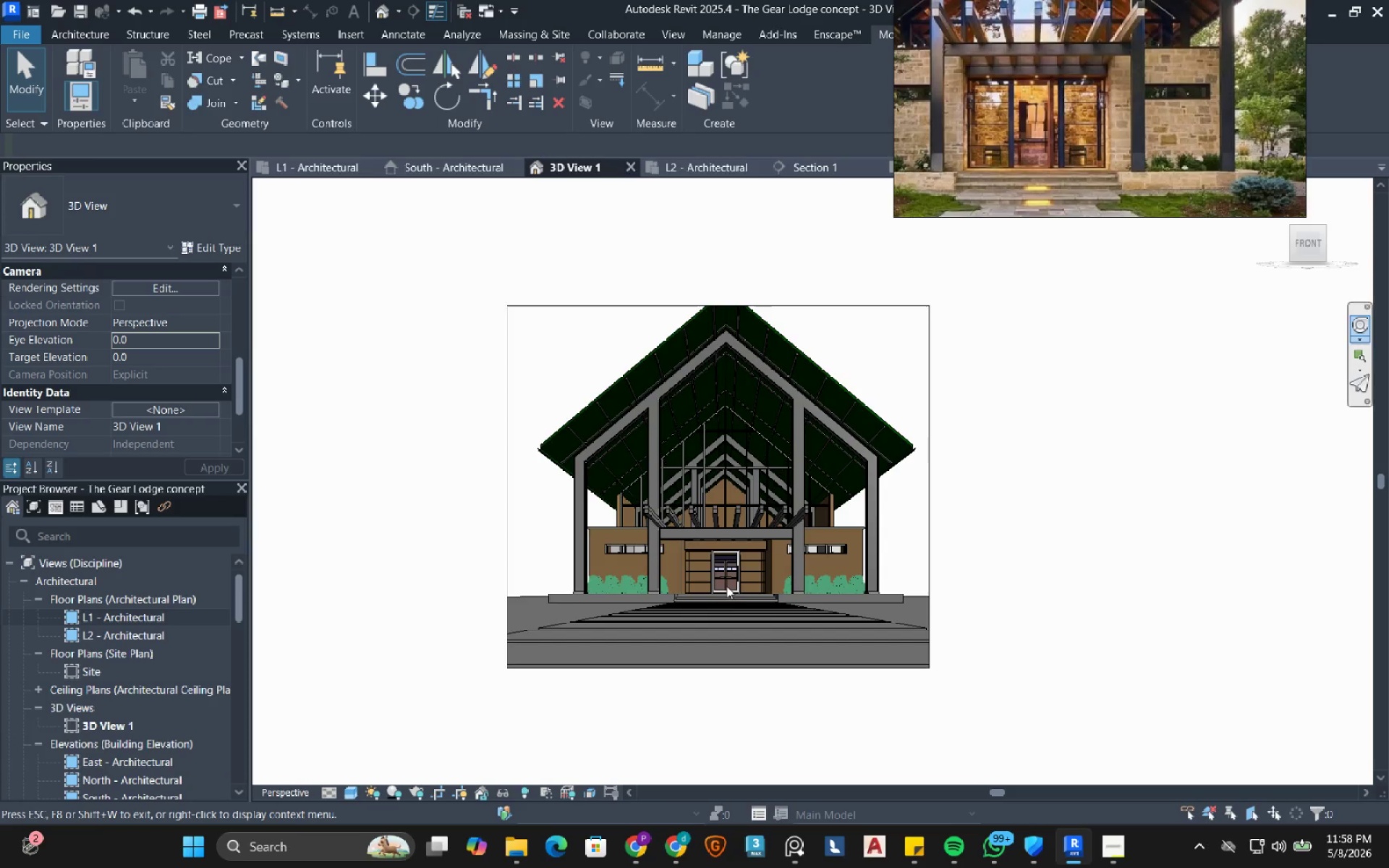 
wait(5.58)
 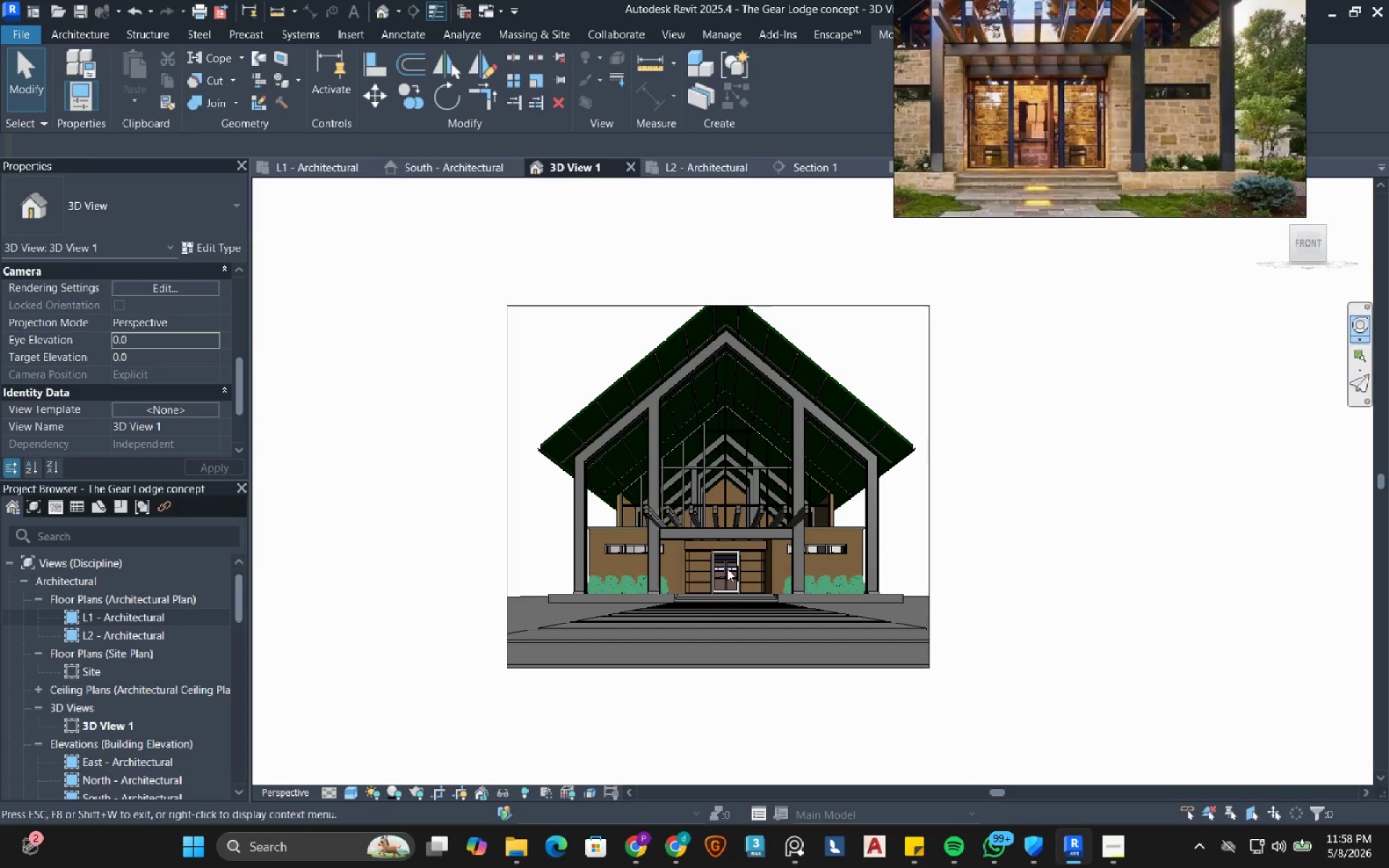 
left_click_drag(start_coordinate=[727, 516], to_coordinate=[812, 664])